 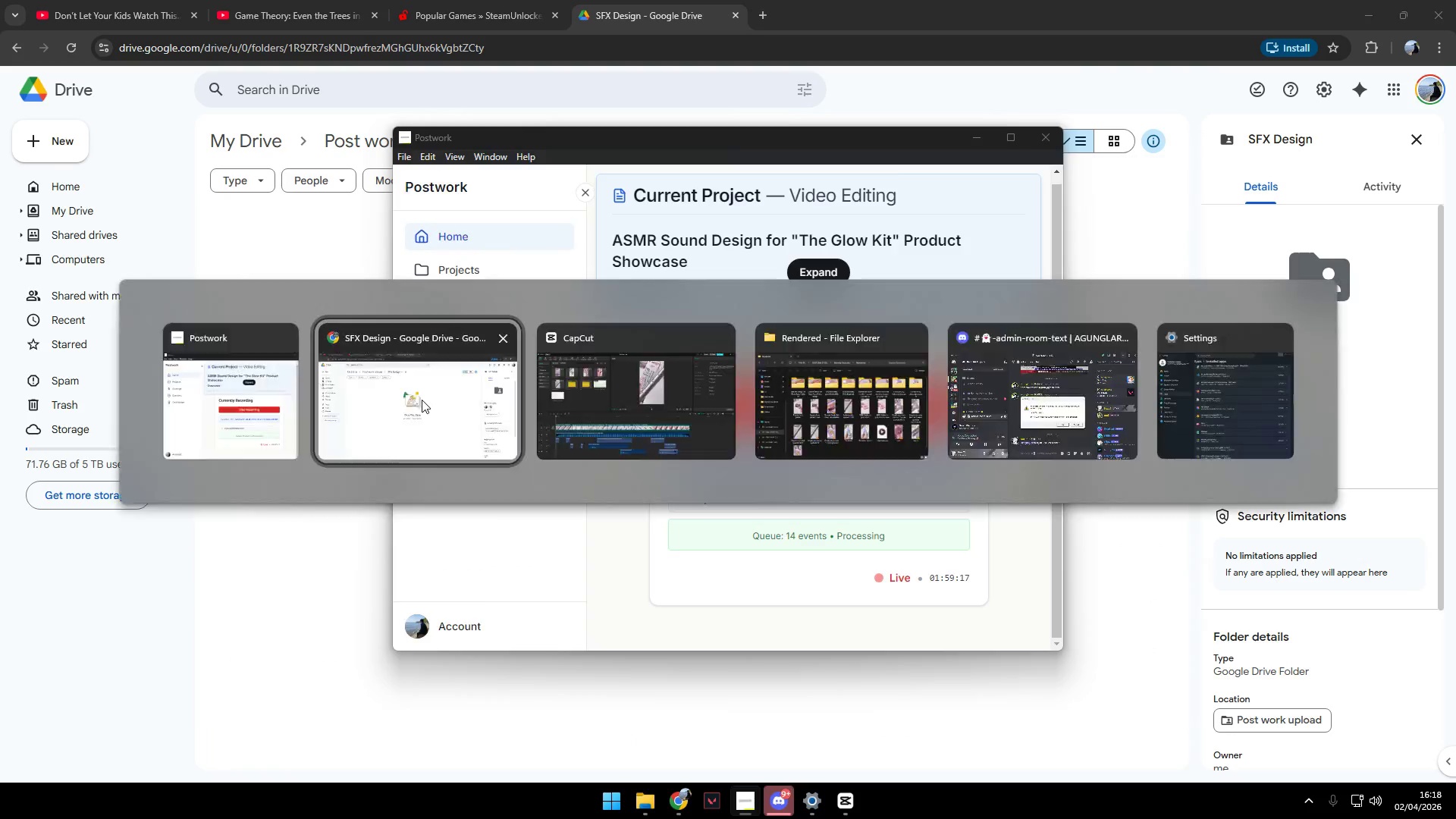 
key(Alt+Tab)
 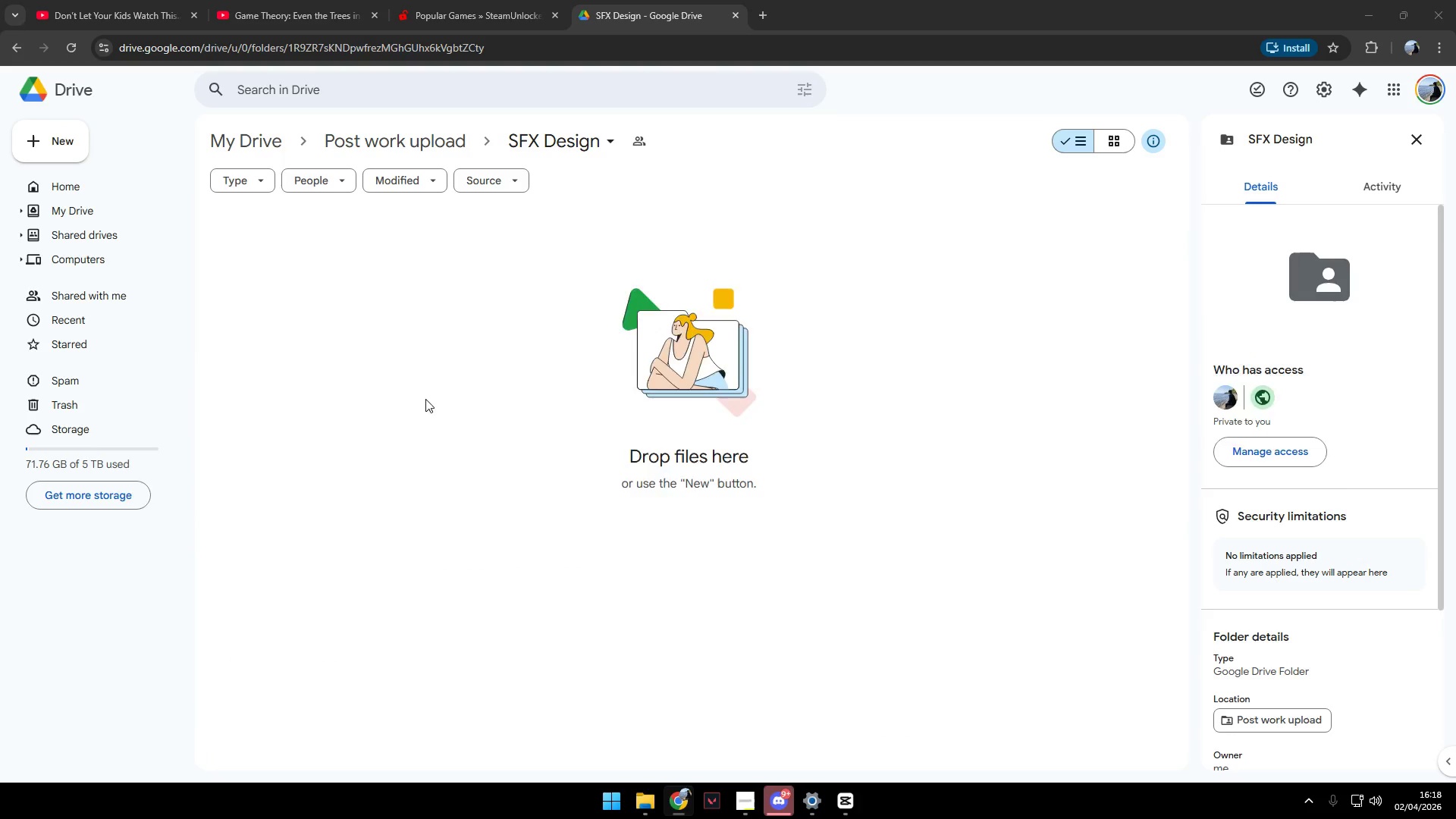 
key(Alt+Tab)
 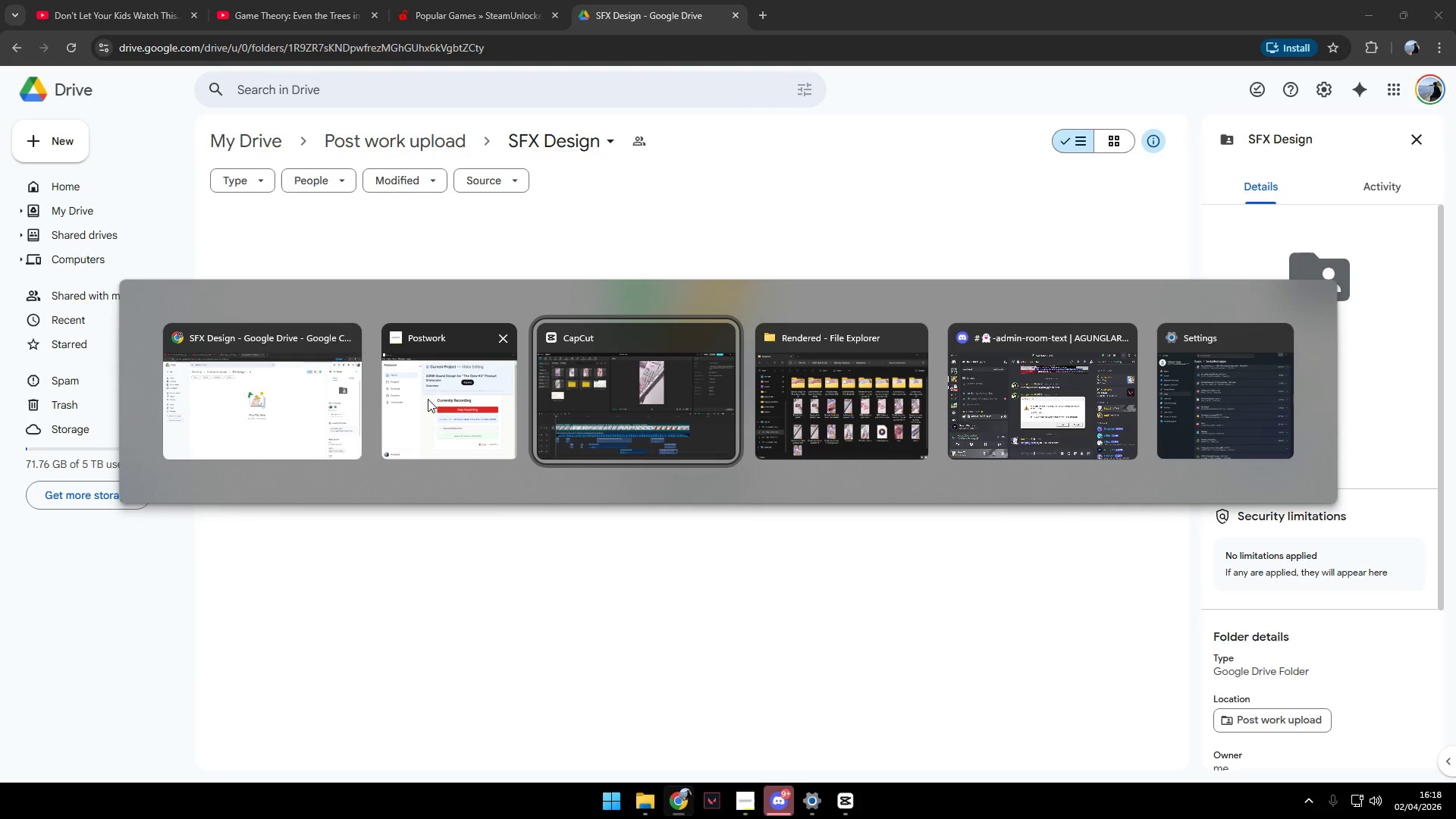 
key(Alt+Tab)
 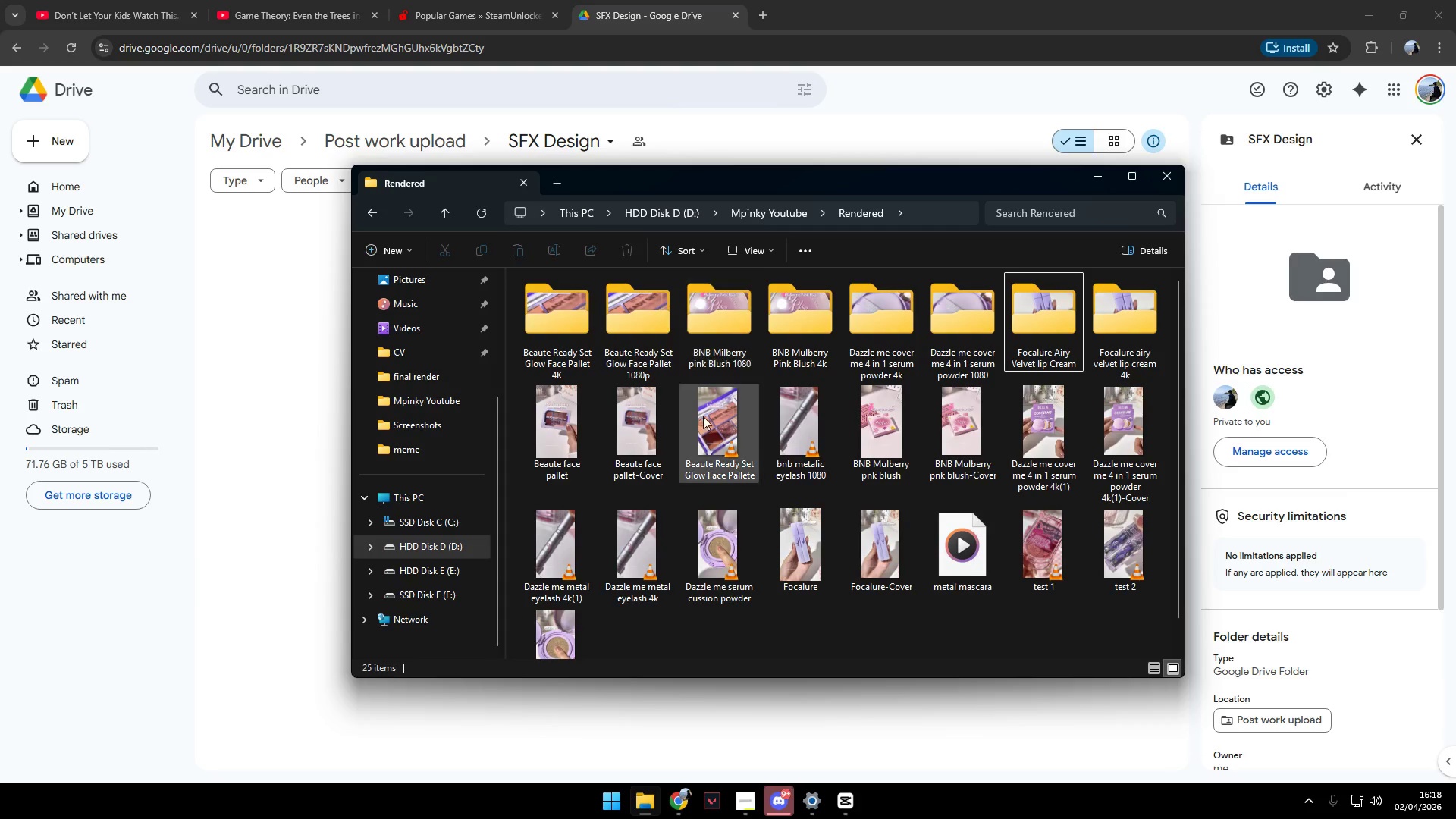 
left_click([654, 331])
 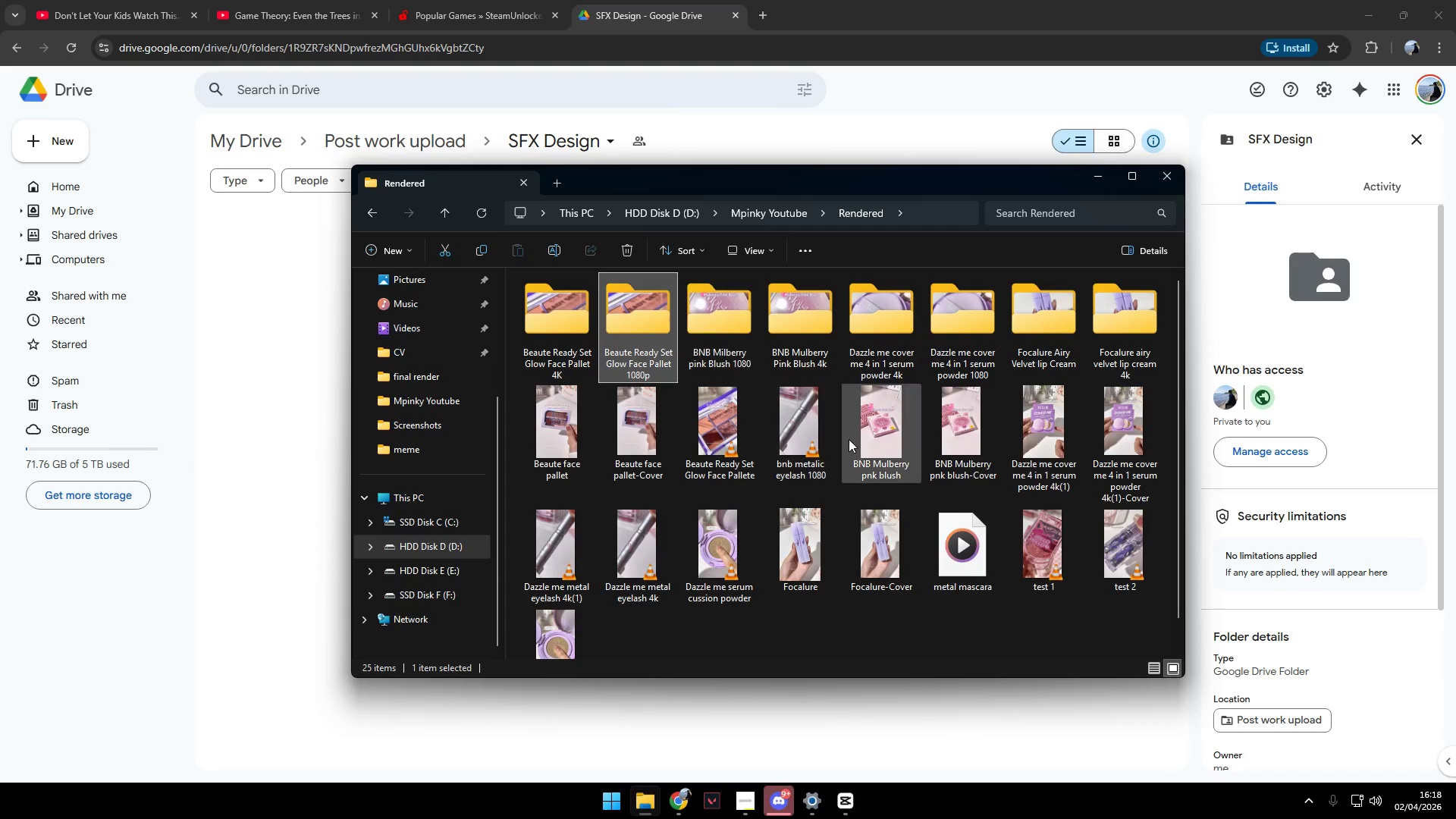 
hold_key(key=ControlLeft, duration=1.5)
 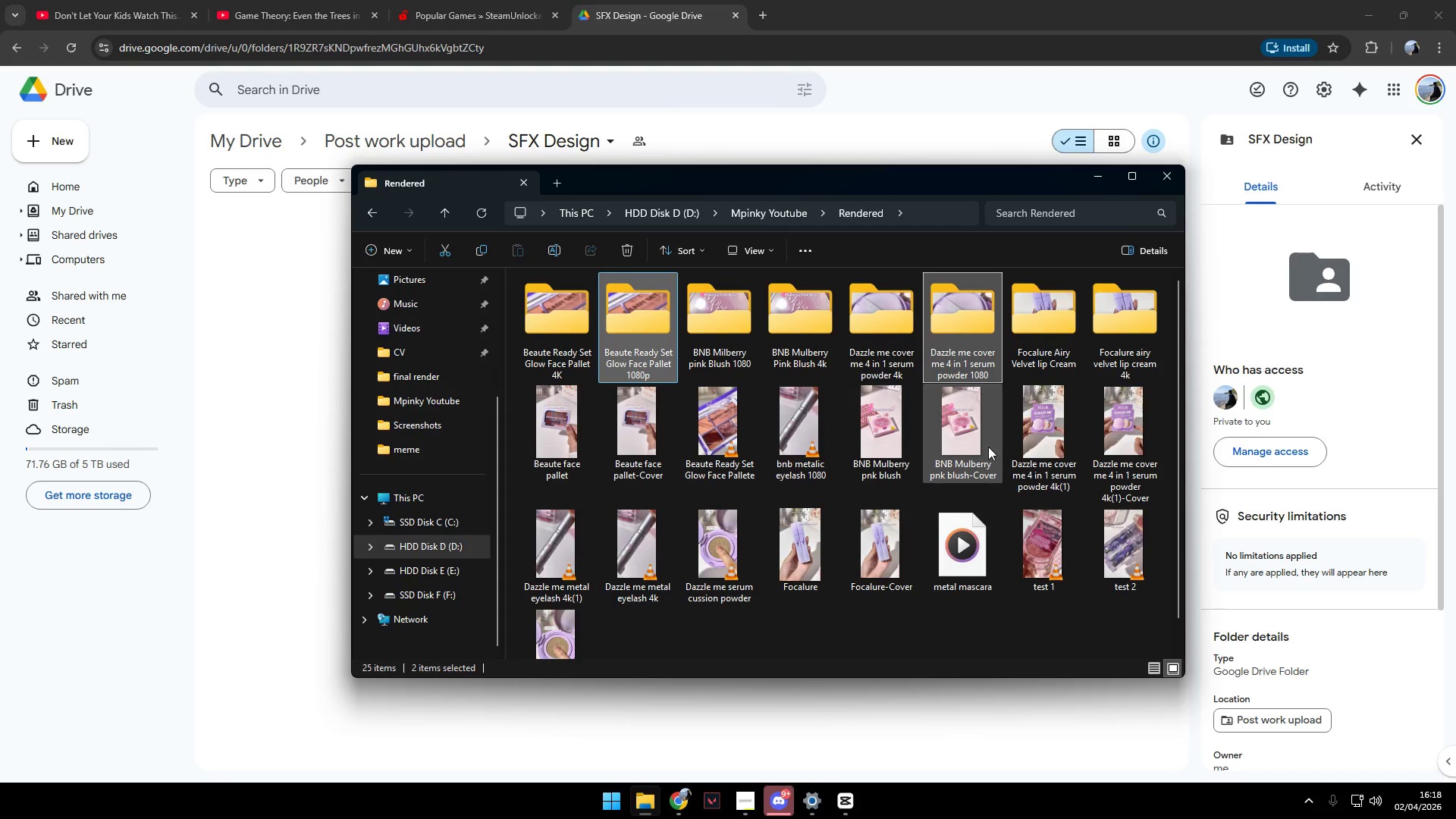 
hold_key(key=ControlLeft, duration=1.53)
left_click([964, 327])
 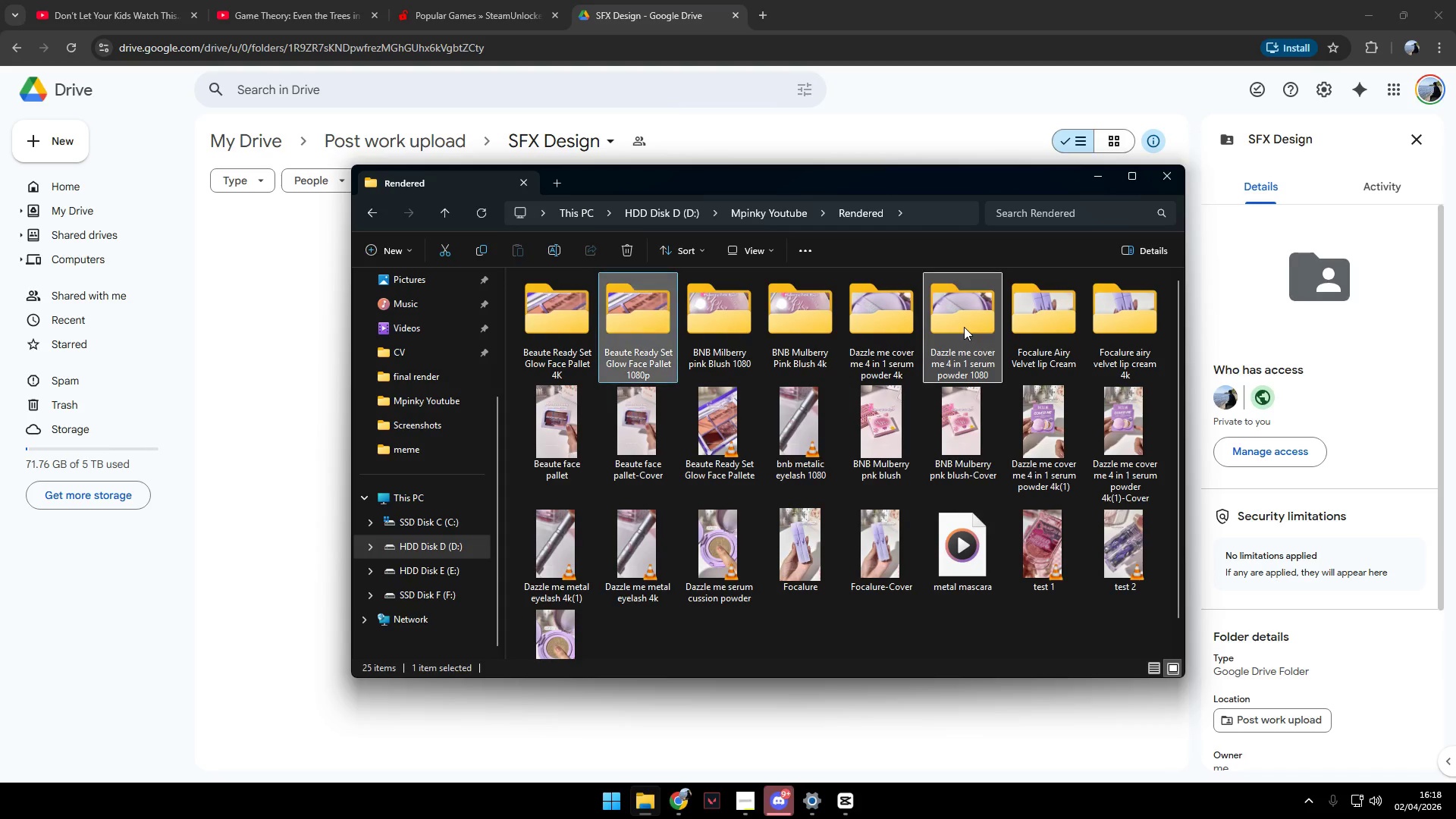 
hold_key(key=ControlLeft, duration=1.5)
left_click([730, 333])
 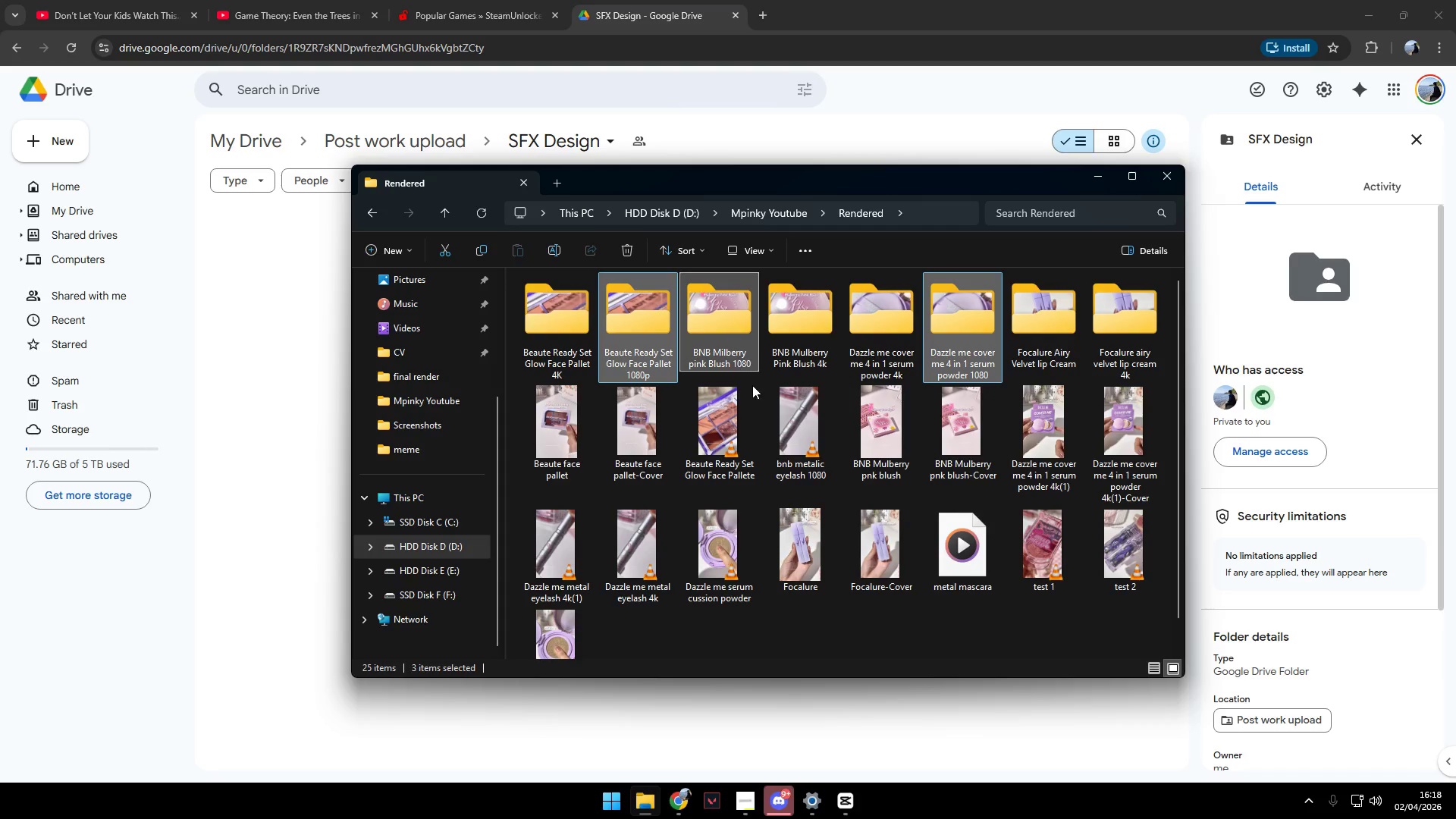 
key(Control+ControlLeft)
 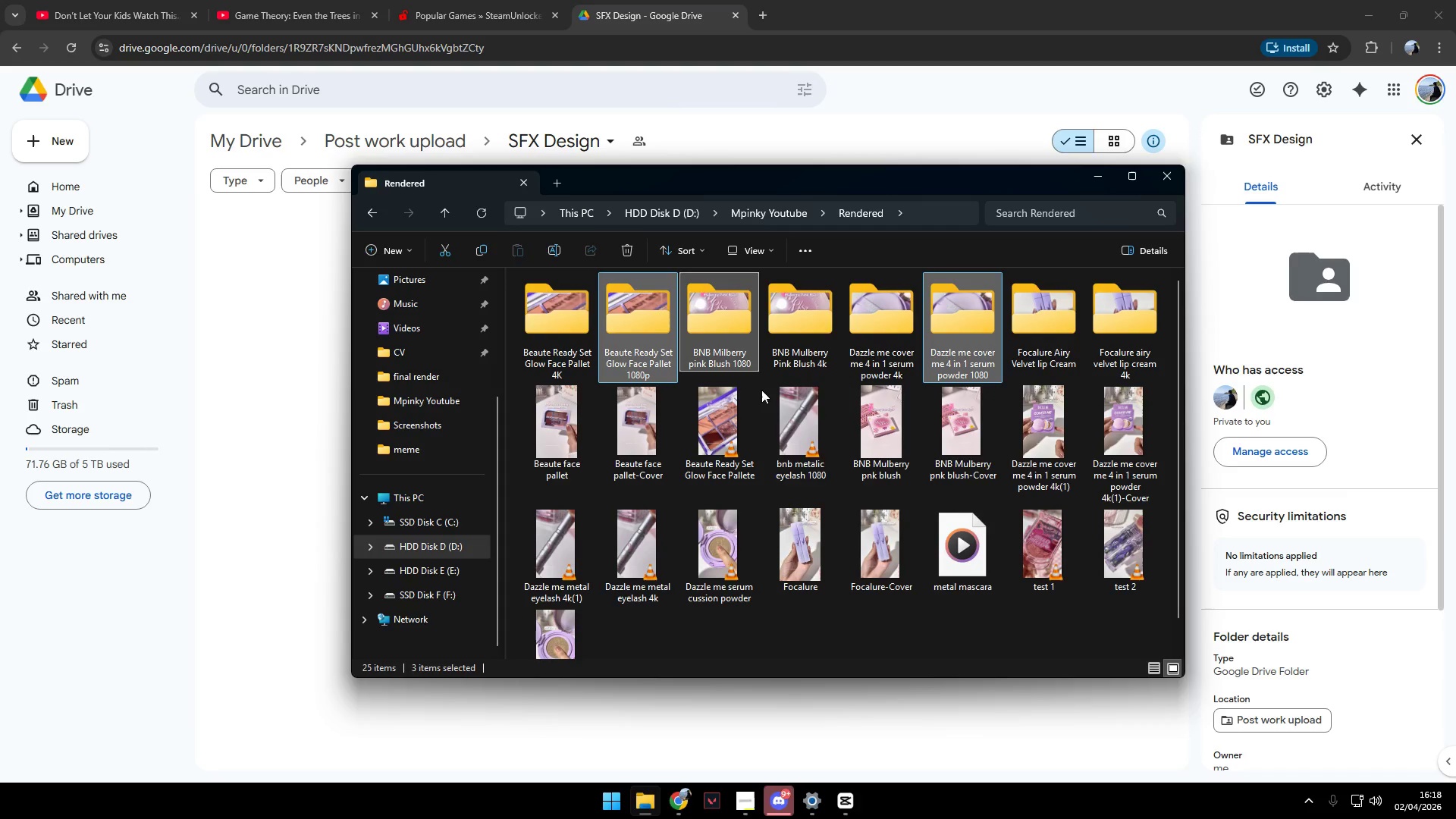 
key(Control+ControlLeft)
 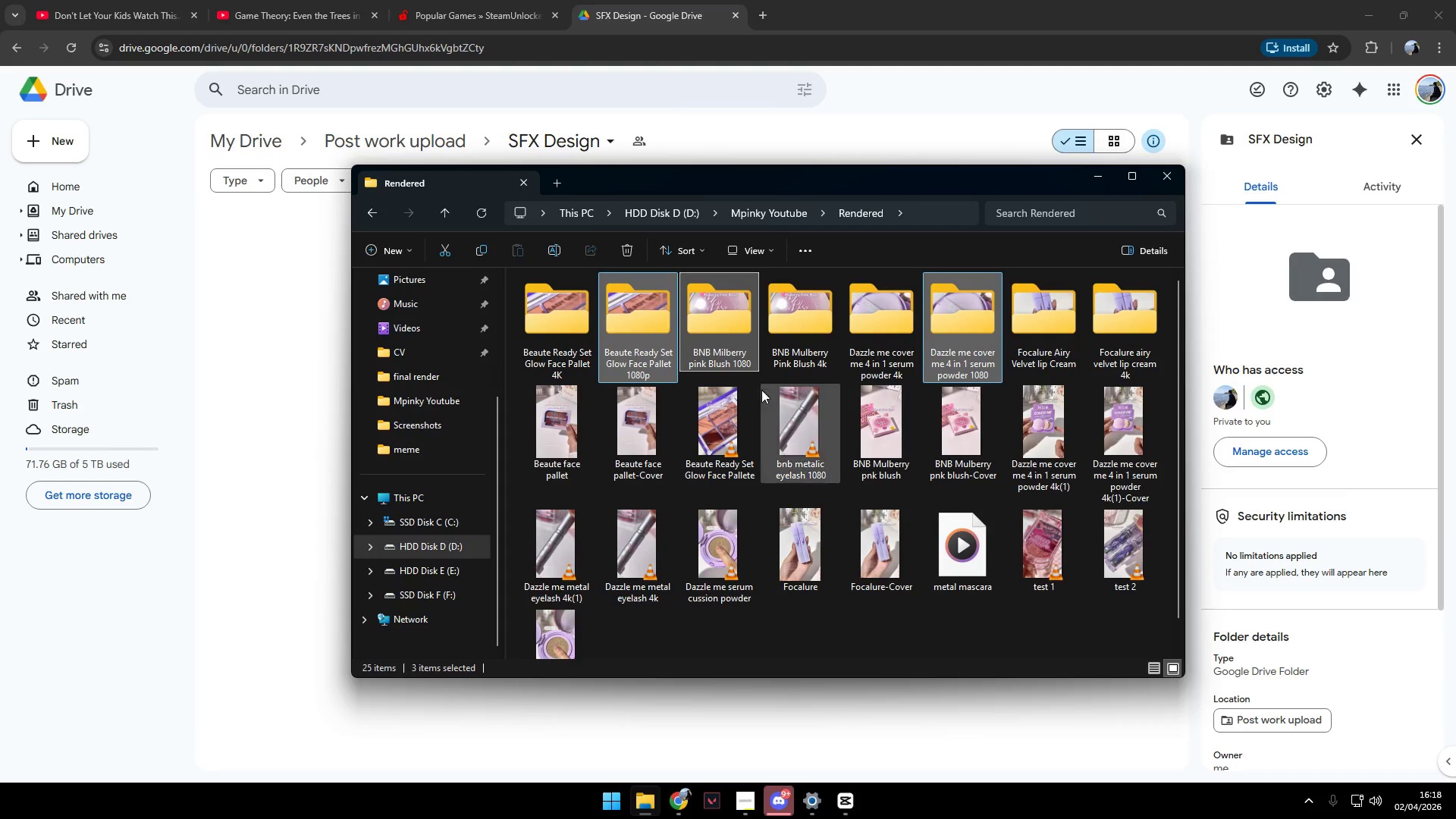 
key(Control+ControlLeft)
 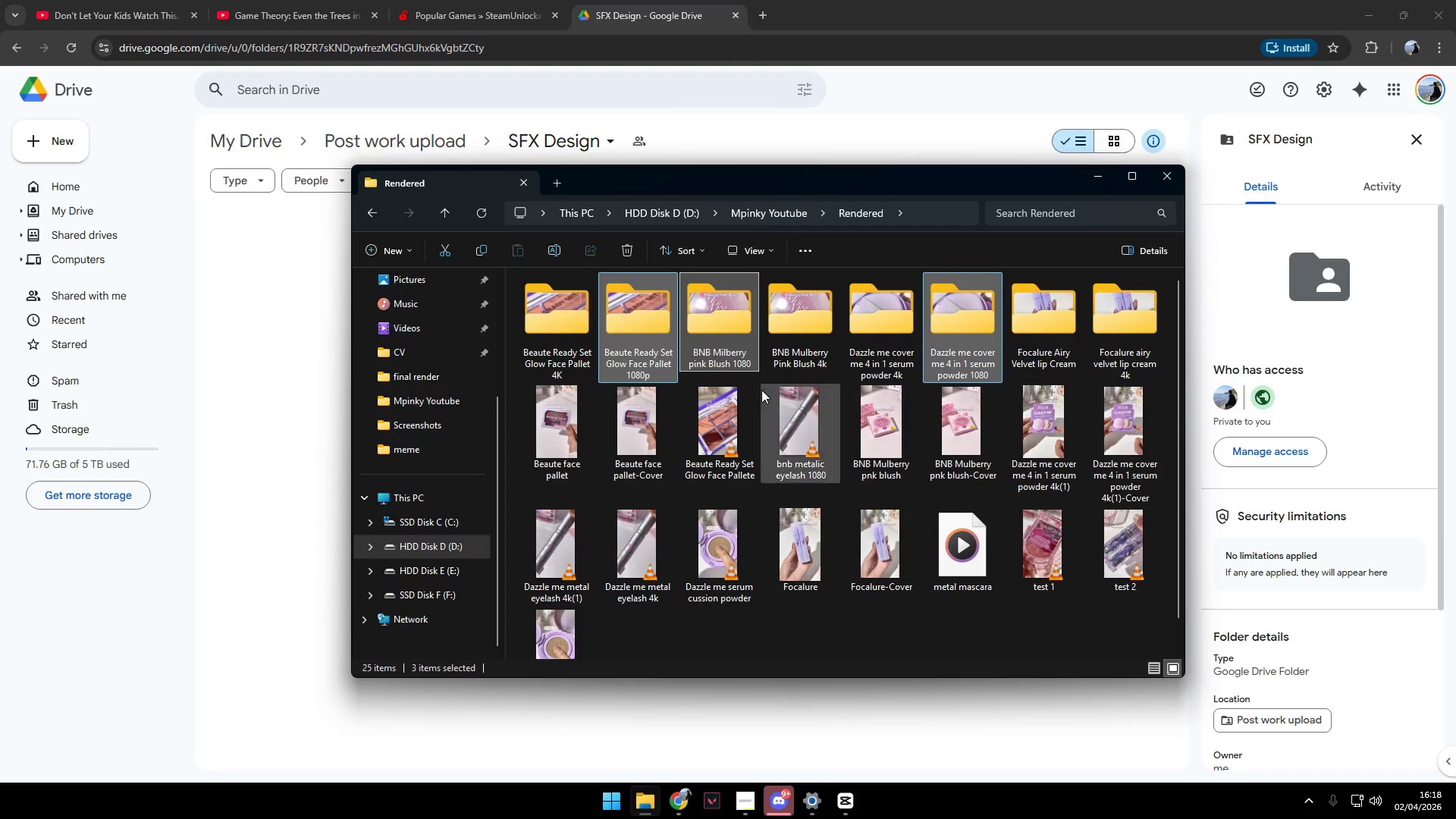 
key(Control+ControlLeft)
 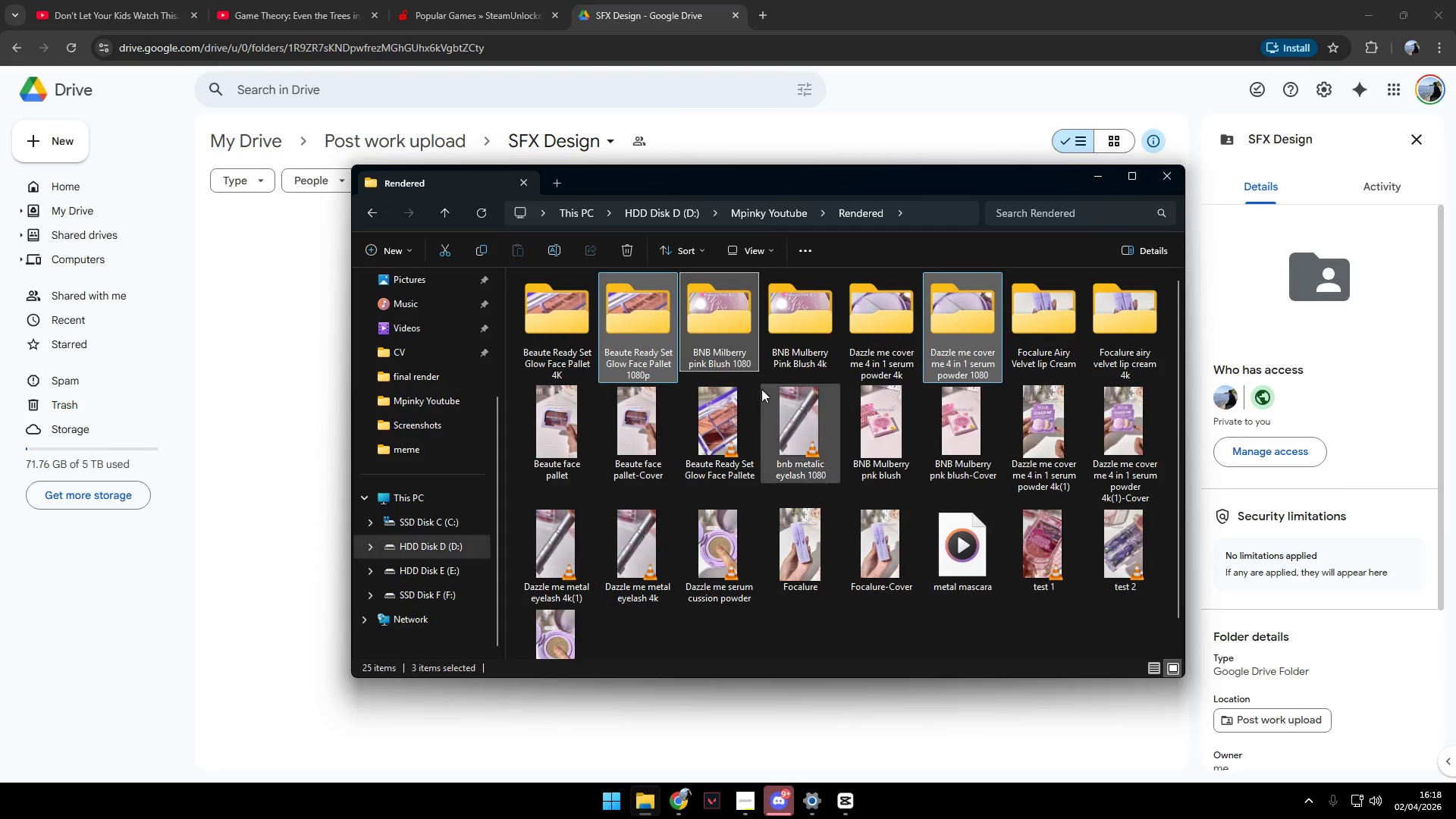 
key(Control+ControlLeft)
 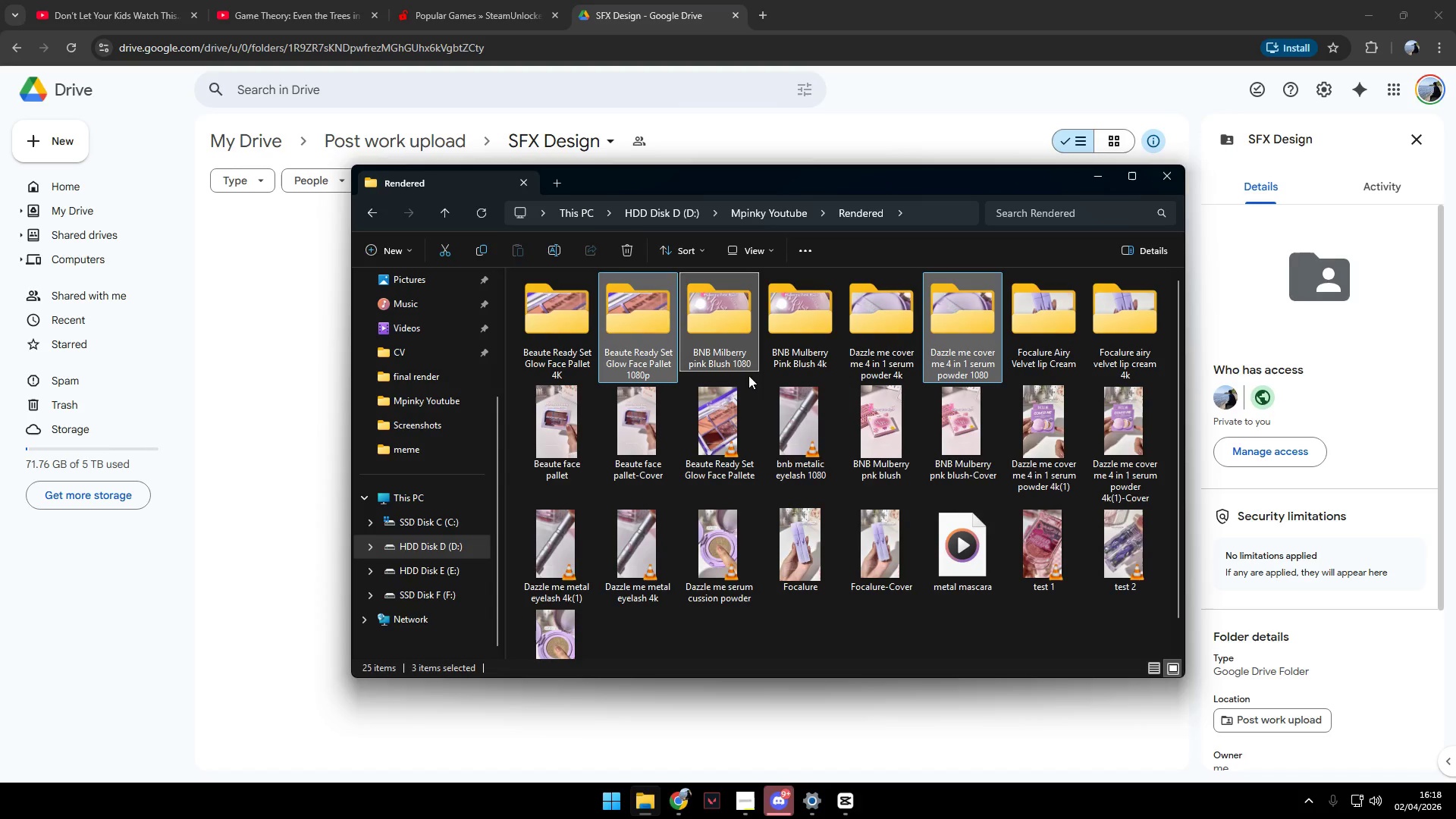 
key(Control+ControlLeft)
 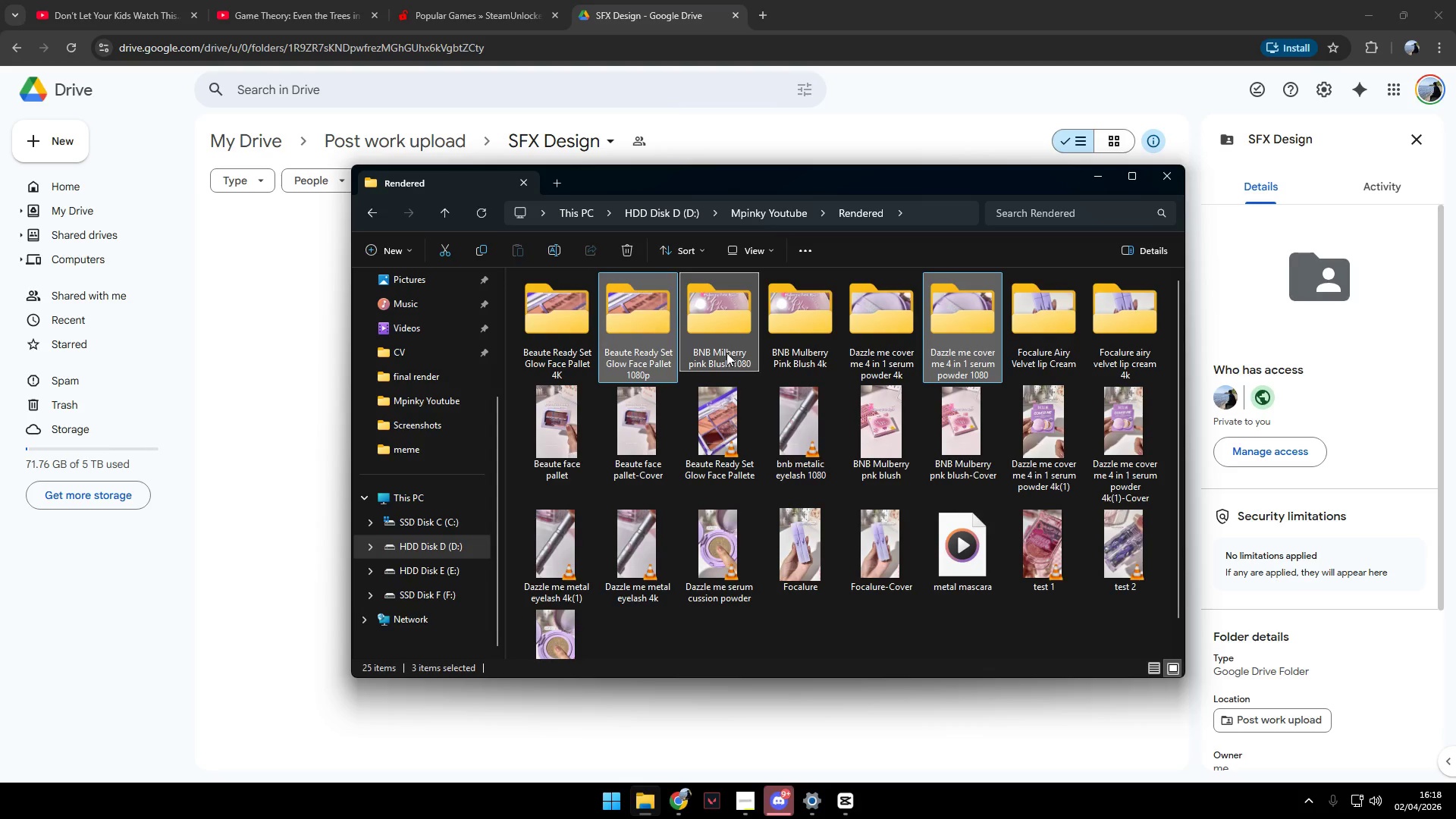 
left_click([726, 353])
 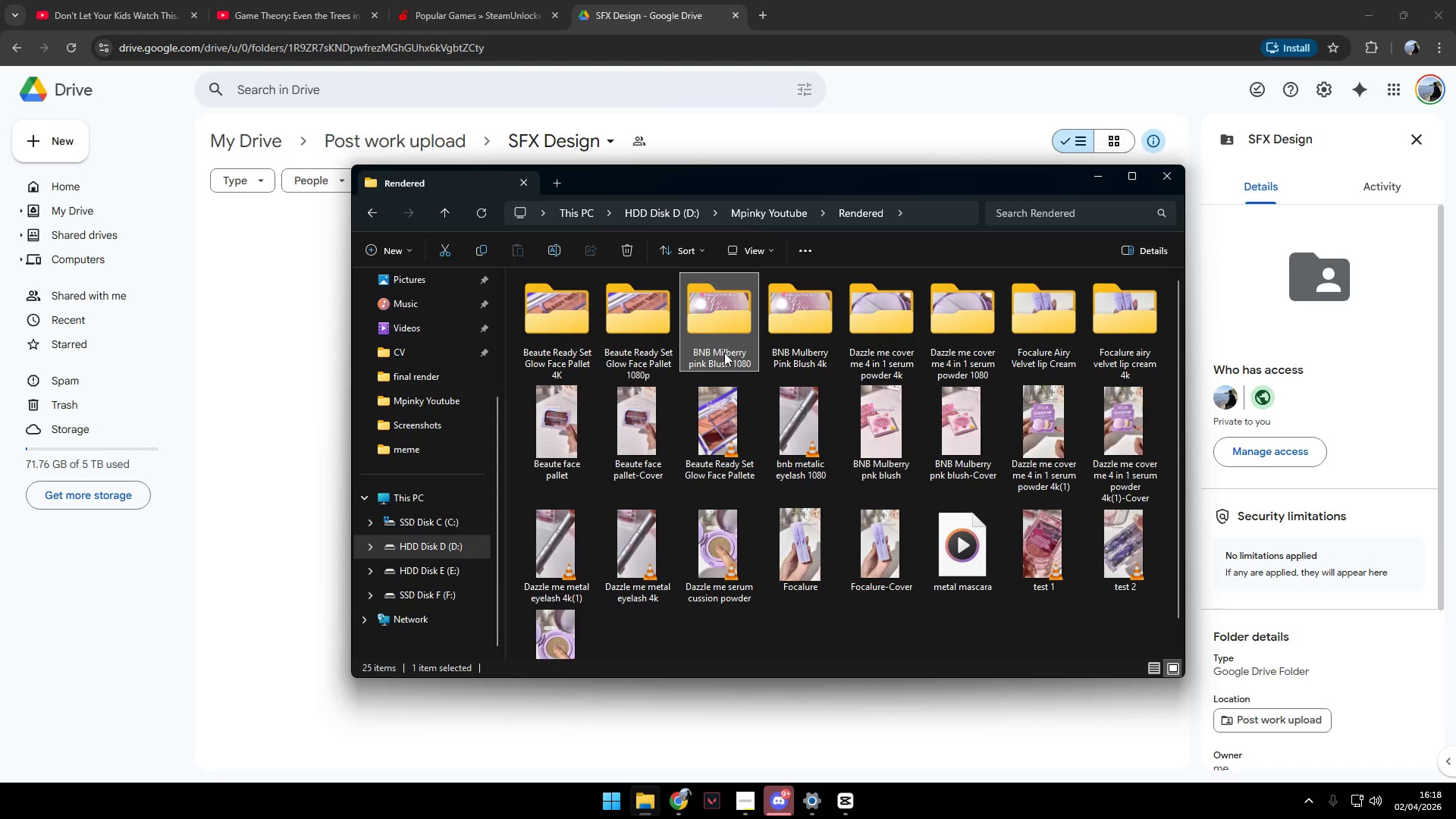 
left_click([724, 353])
 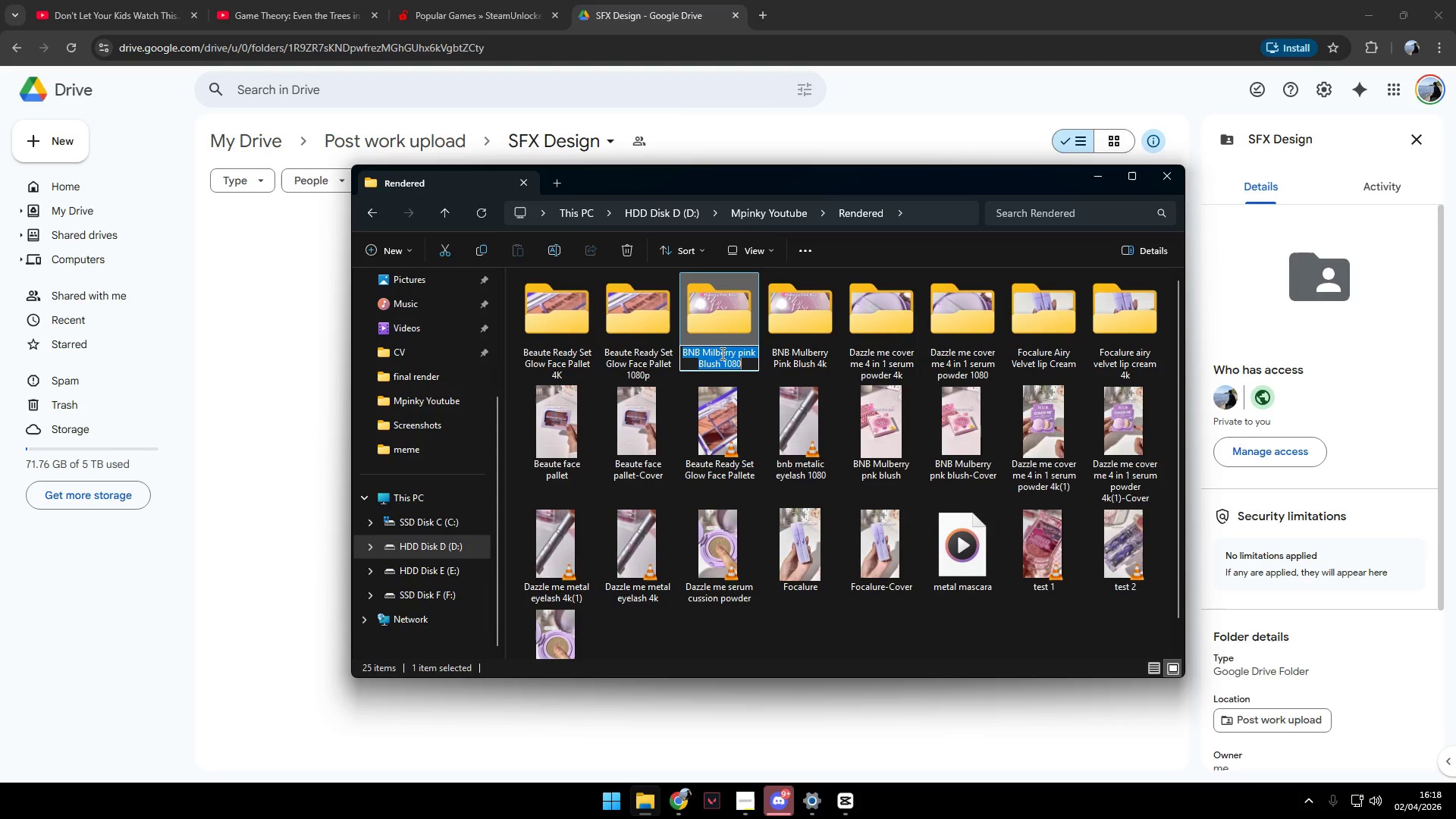 
left_click([714, 353])
 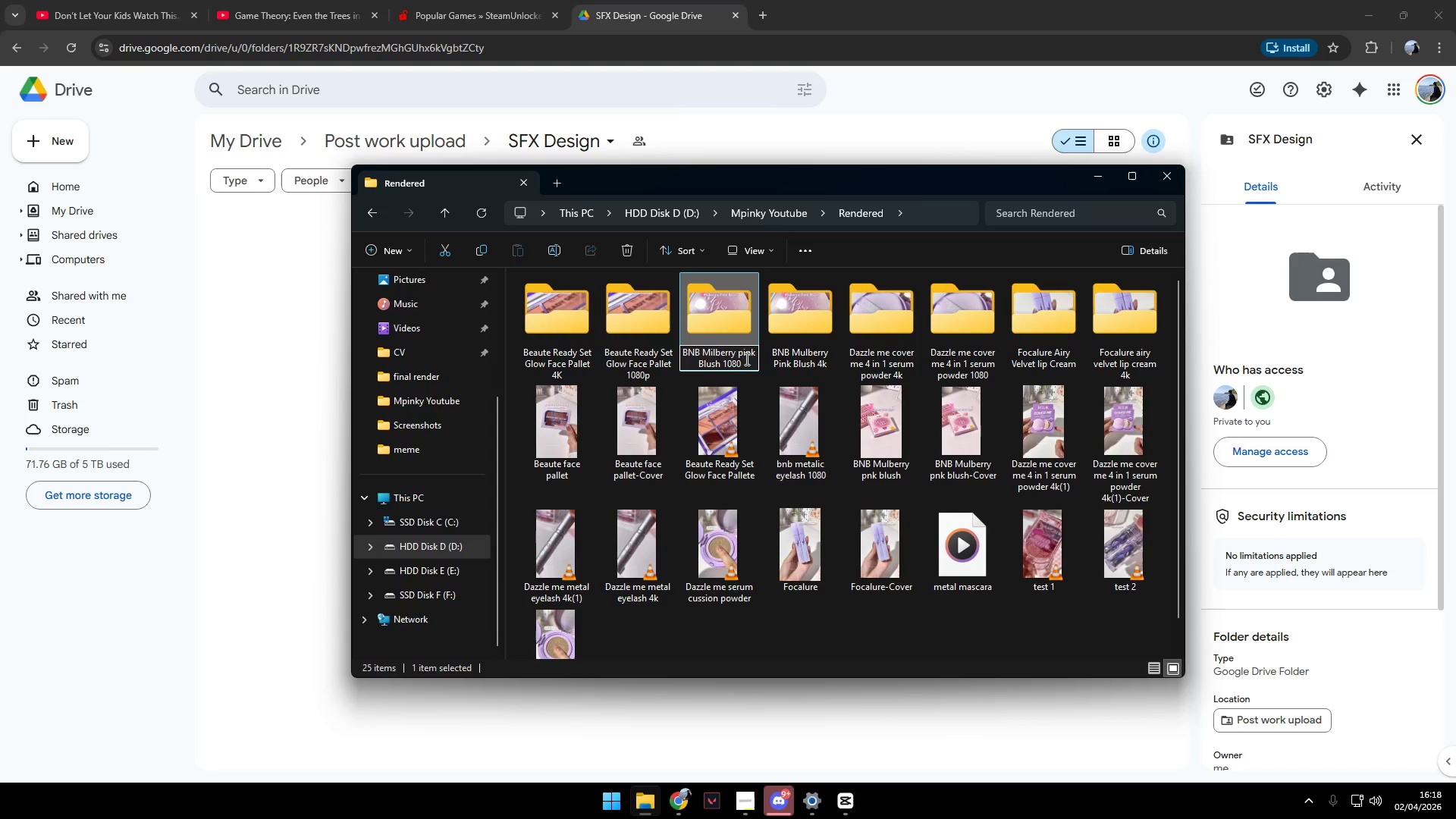 
key(Backspace)
key(Backspace)
type(ul)
 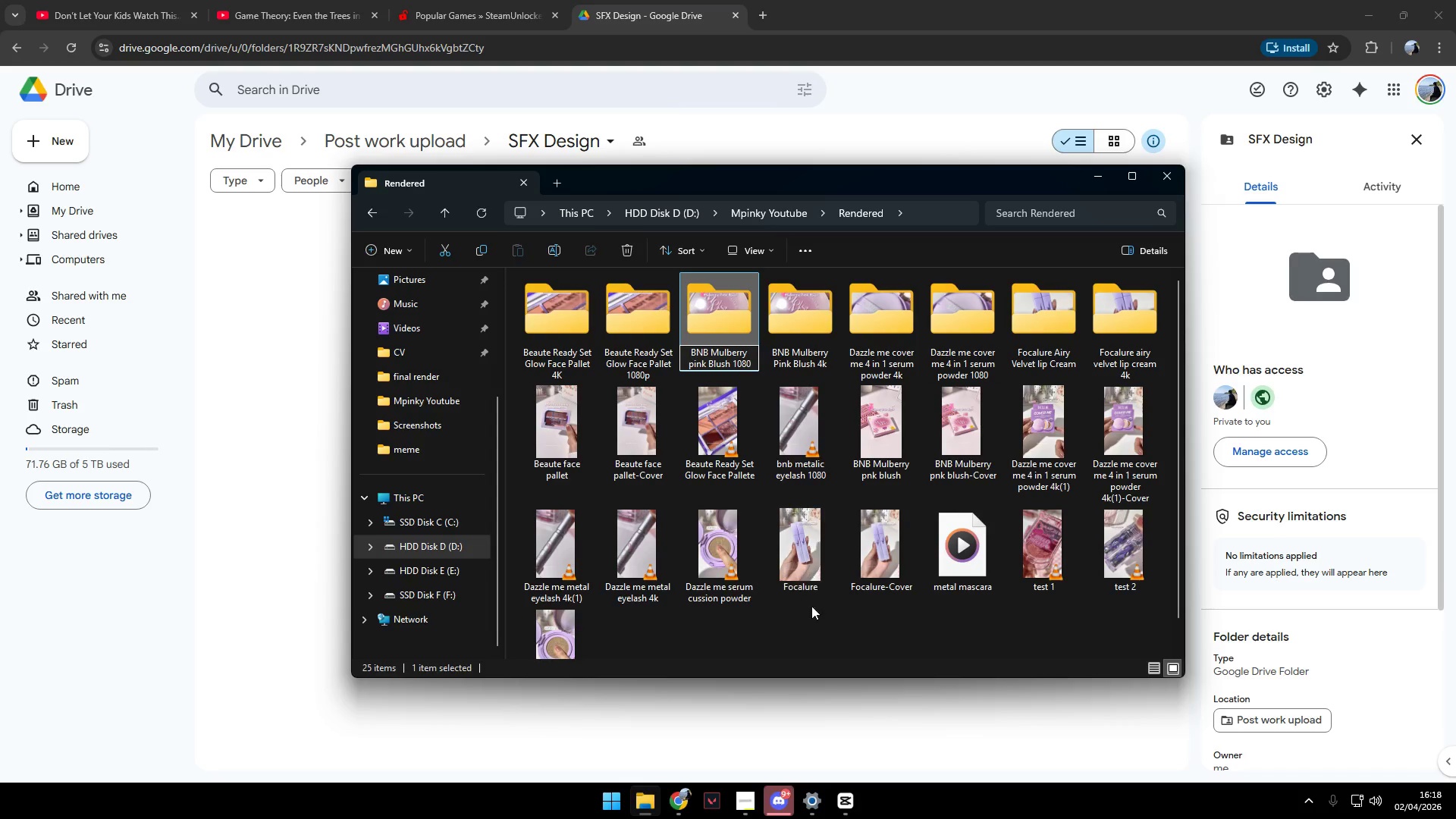 
left_click([832, 641])
 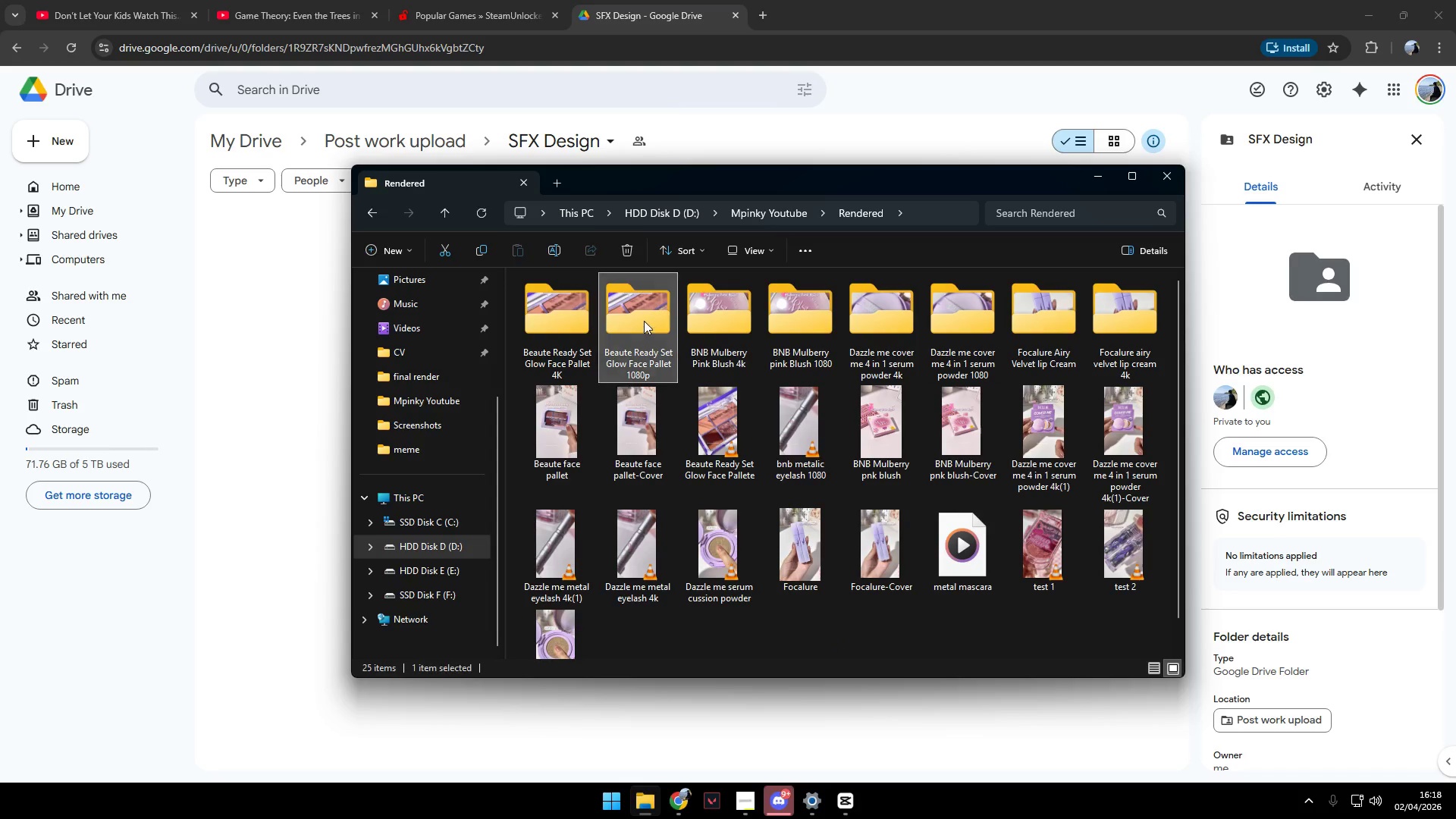 
hold_key(key=ControlLeft, duration=1.5)
left_click([807, 322])
 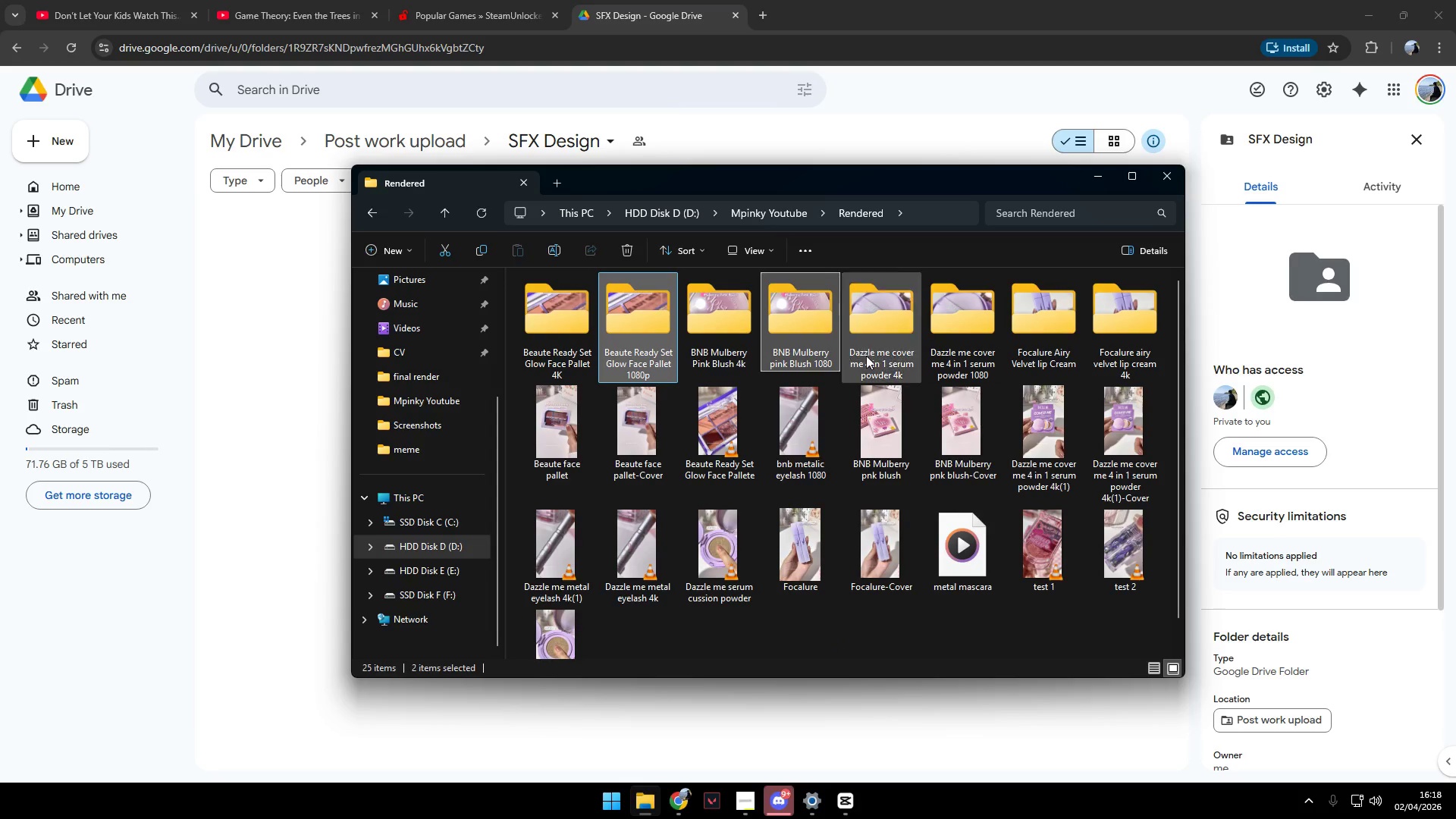 
hold_key(key=ControlLeft, duration=1.52)
left_click([955, 325])
 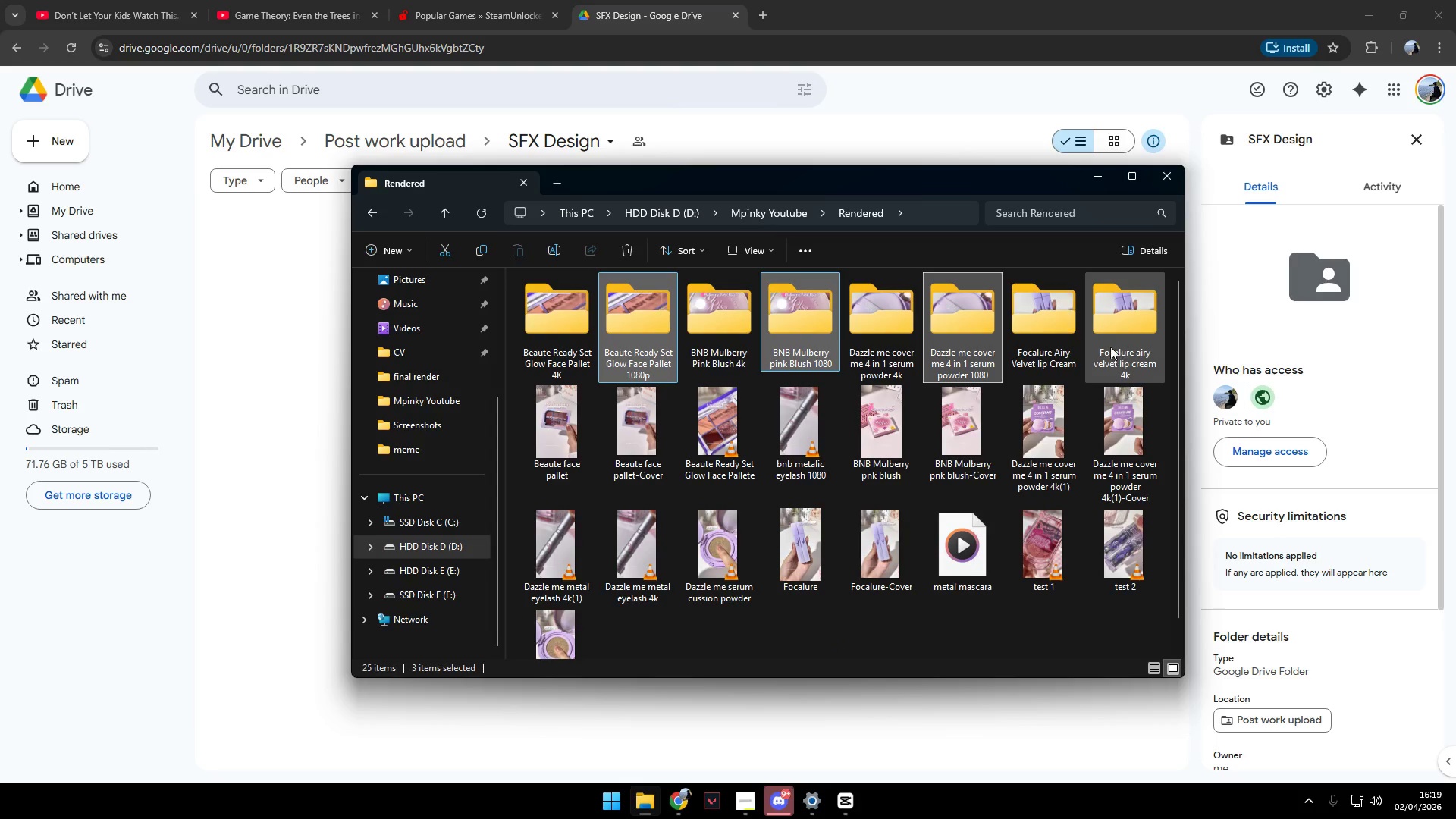 
hold_key(key=ControlLeft, duration=0.41)
 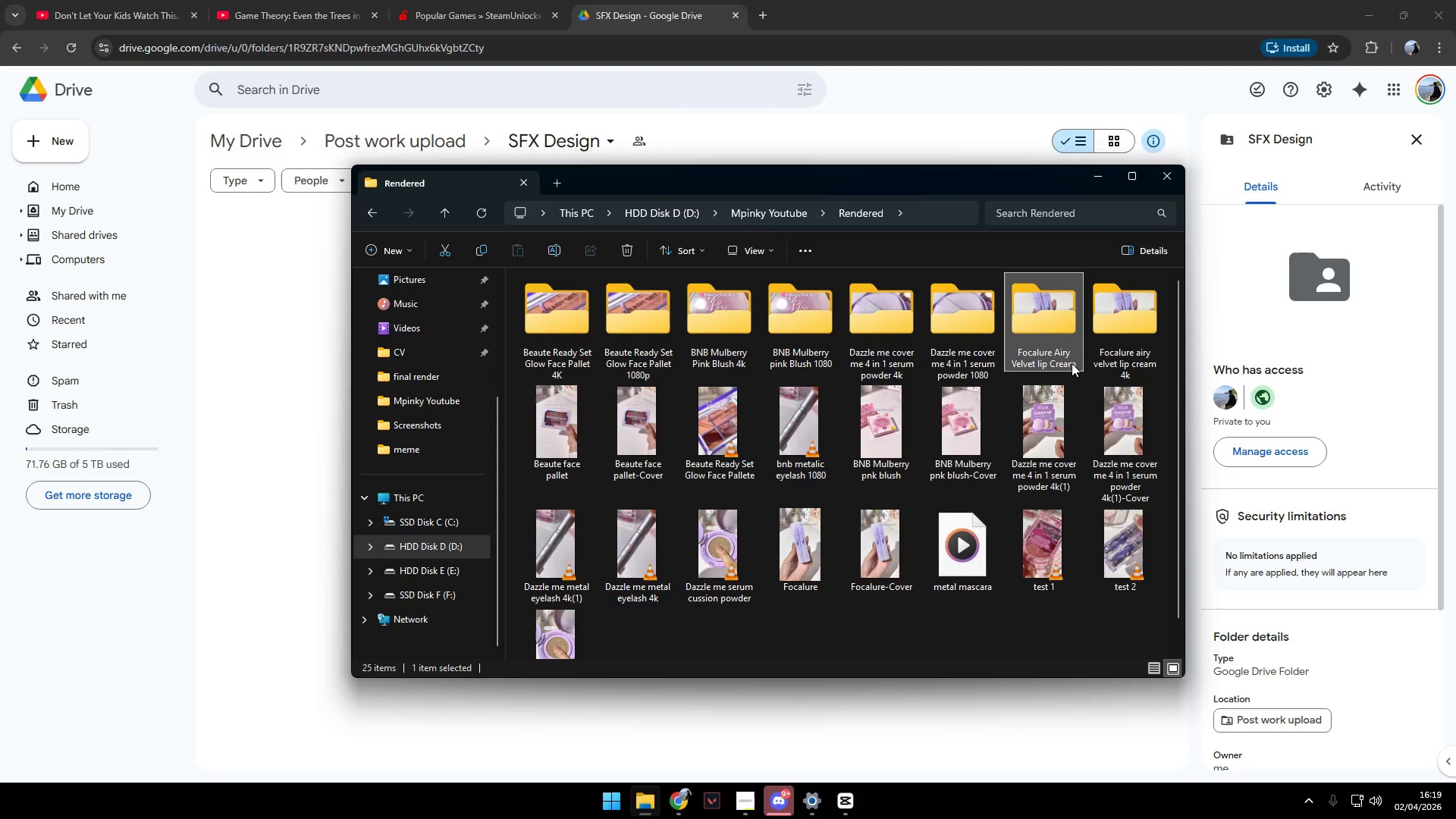 
left_click([1072, 363])
 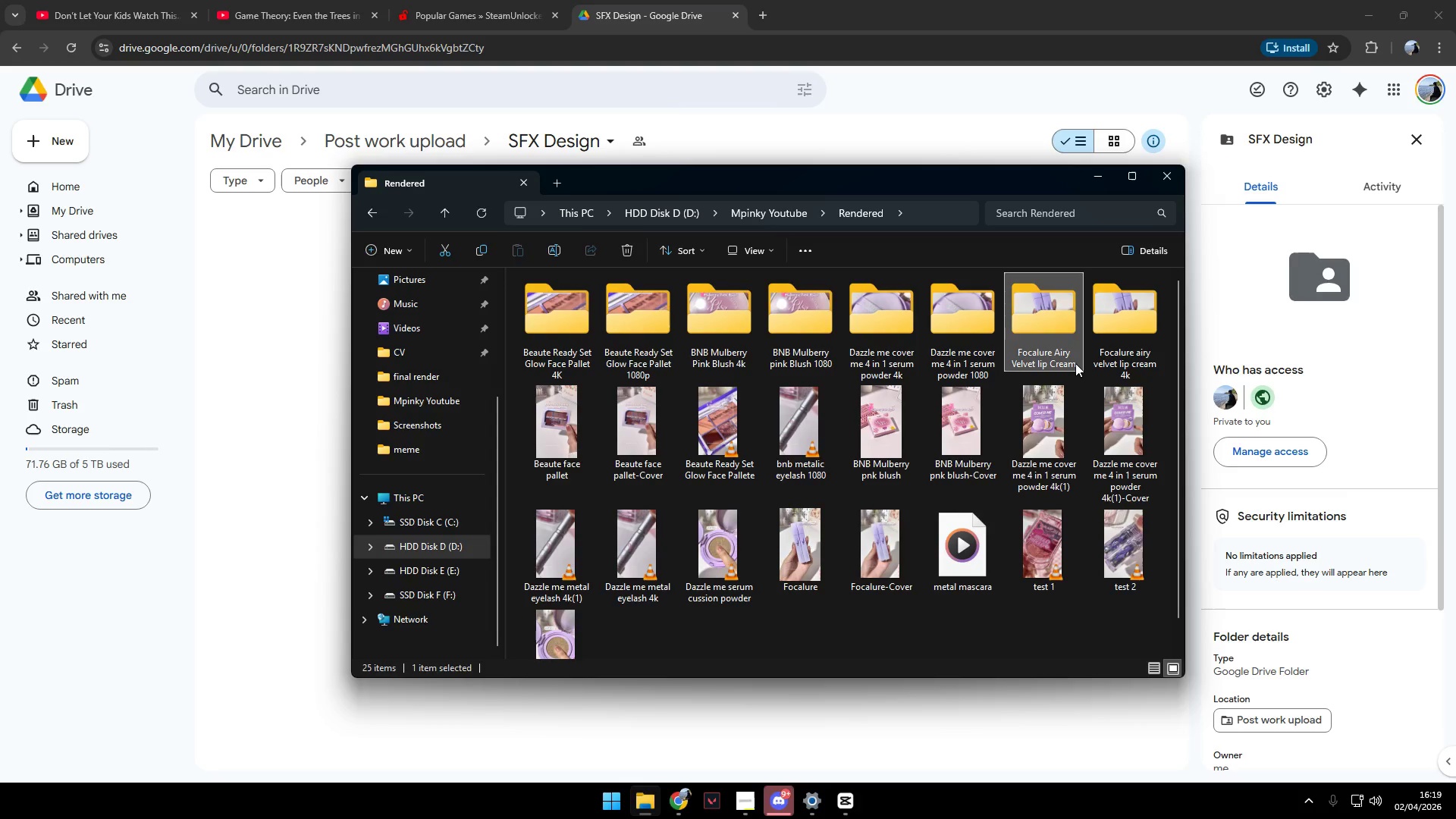 
left_click([1075, 363])
 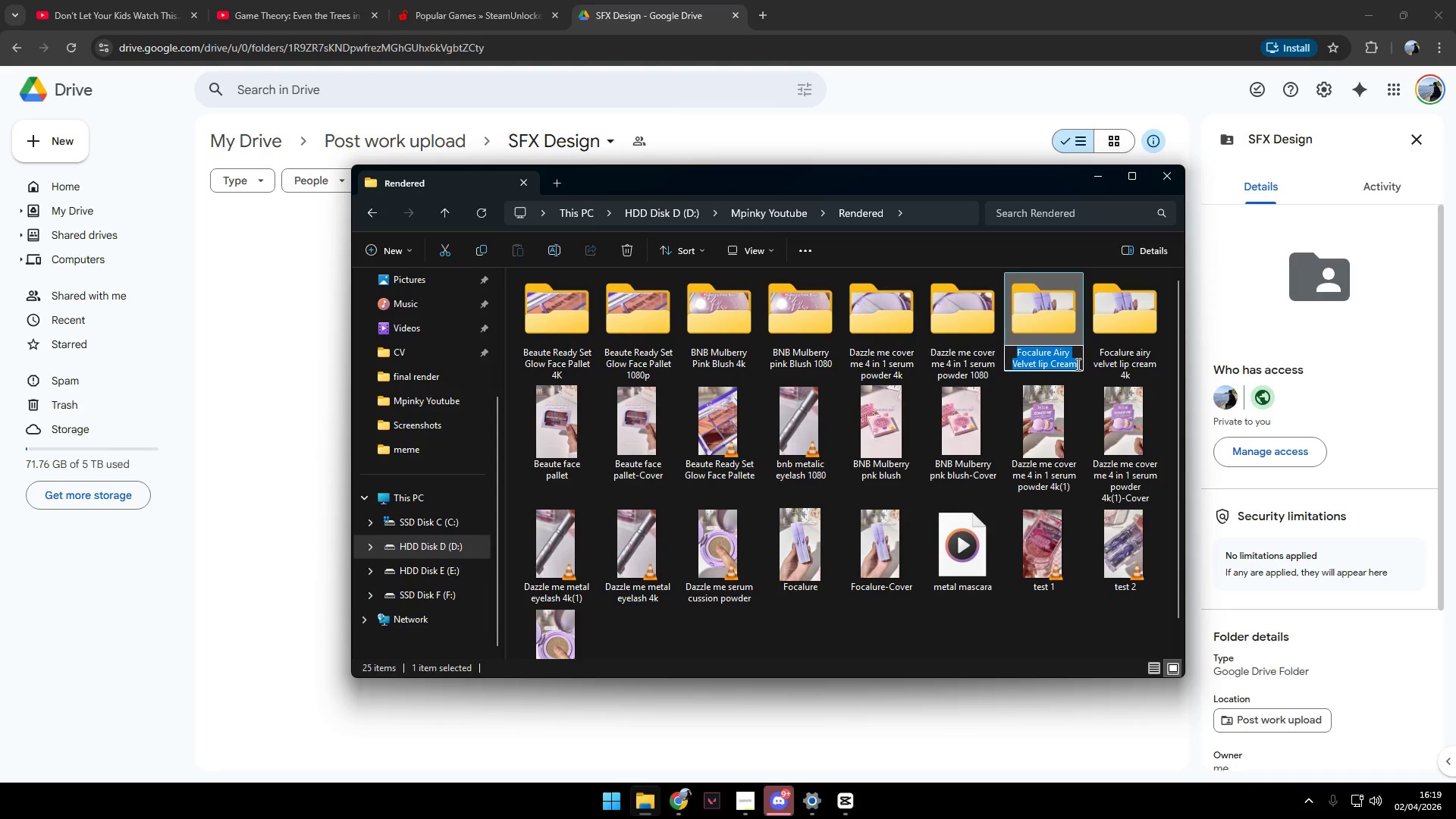 
left_click([1078, 365])
 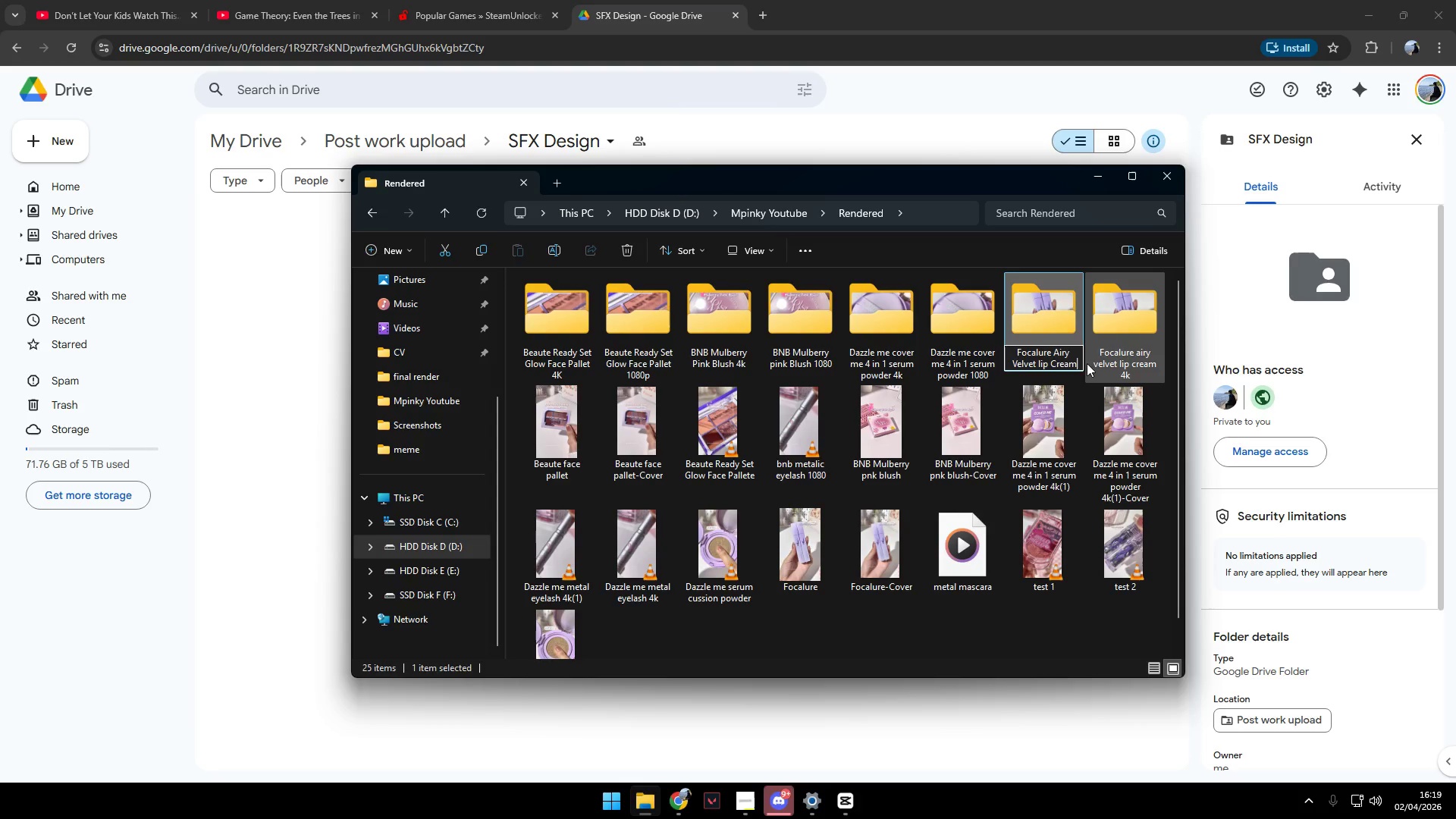 
type( 1080)
 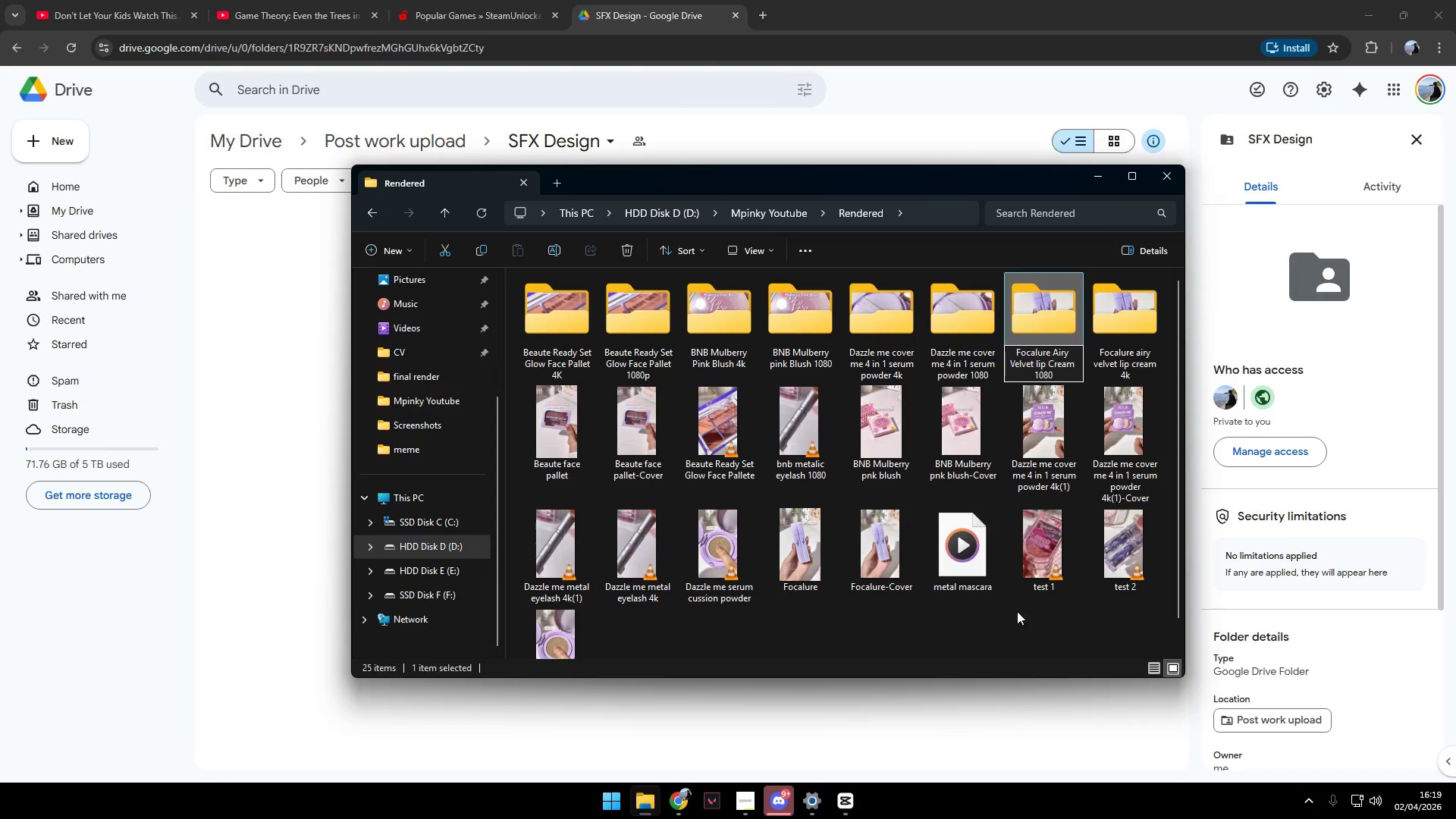 
left_click([1011, 640])
 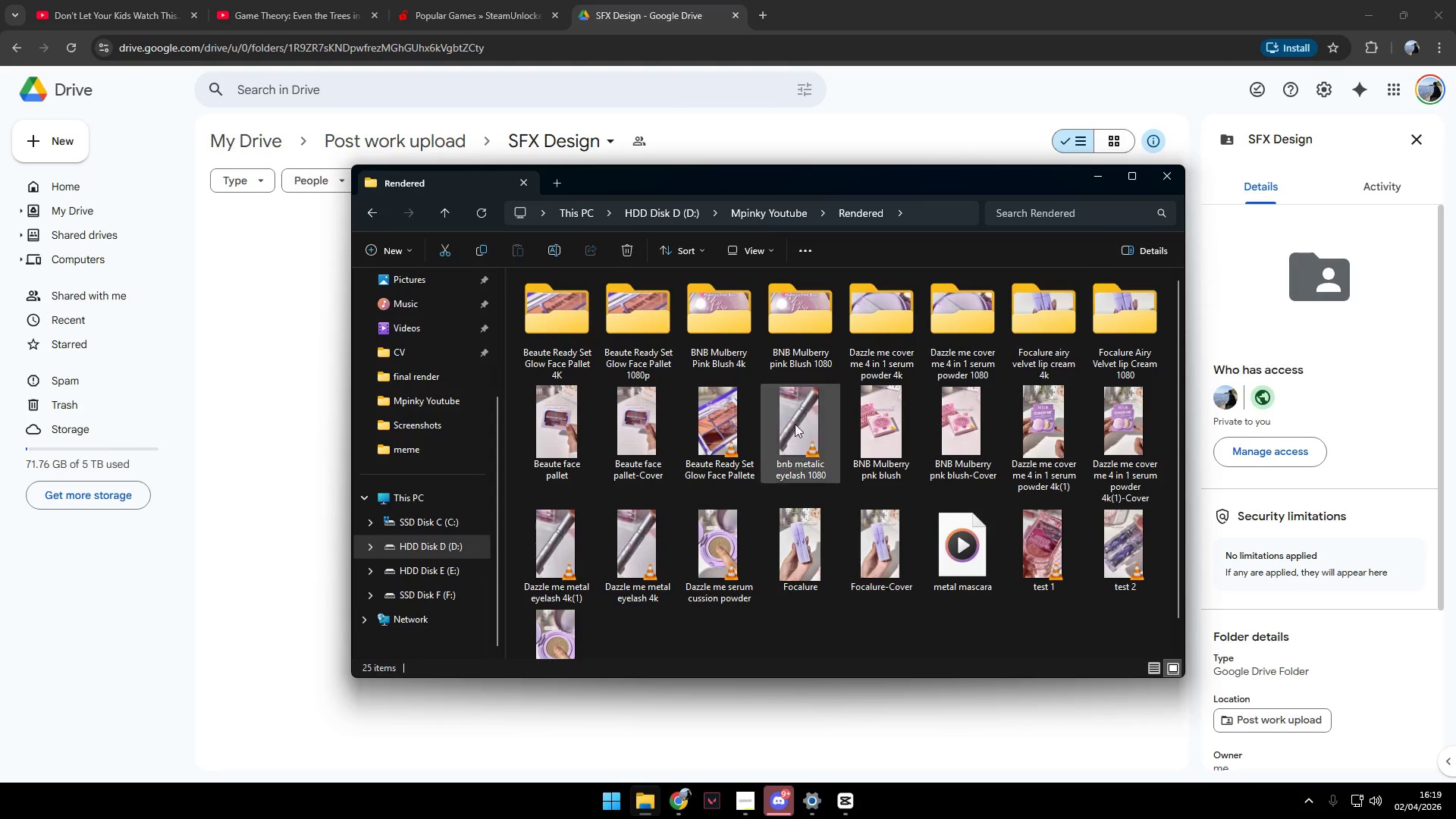 
hold_key(key=ControlLeft, duration=1.5)
left_click([647, 312])
 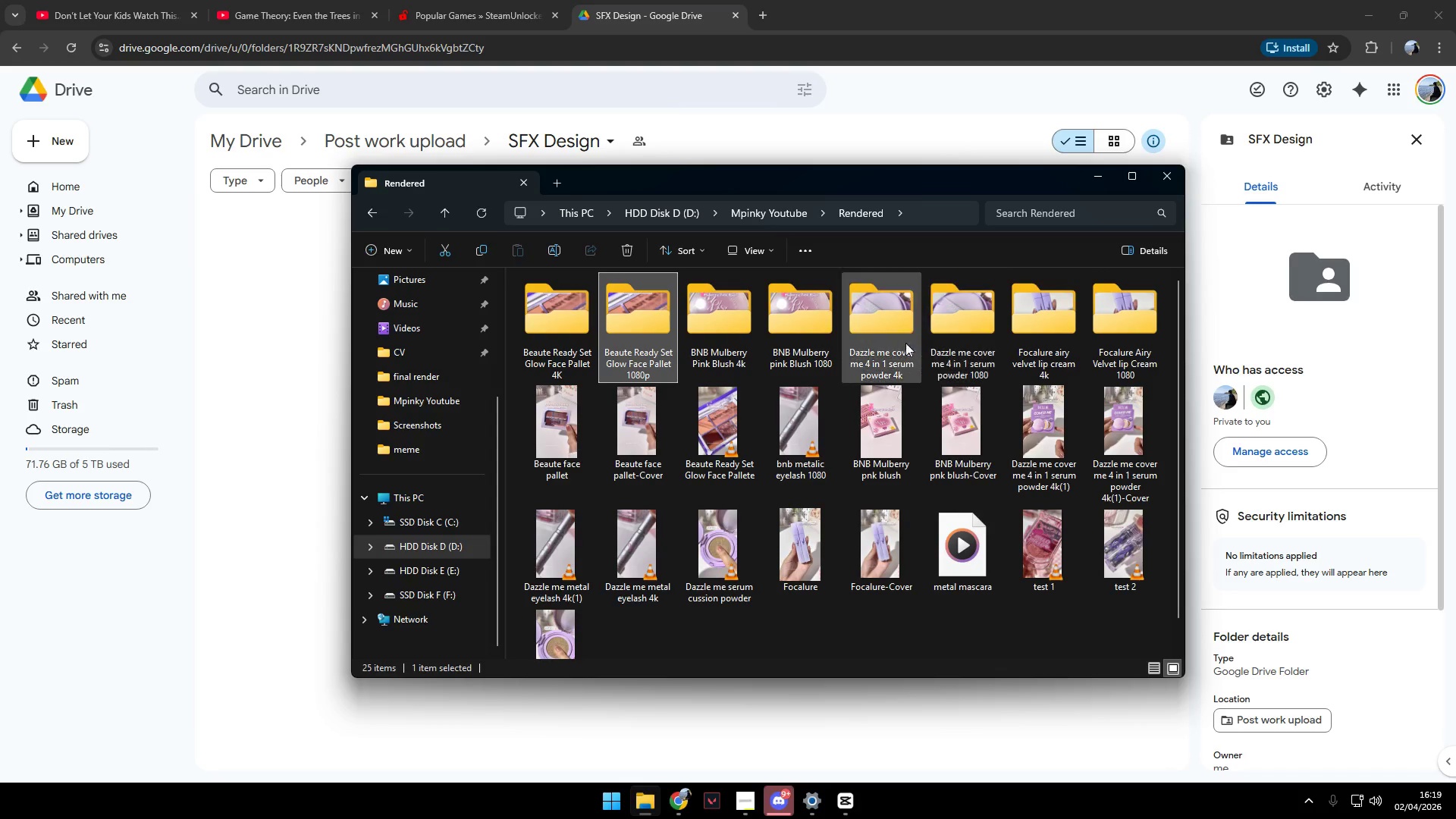 
hold_key(key=ControlLeft, duration=1.5)
left_click([813, 316])
 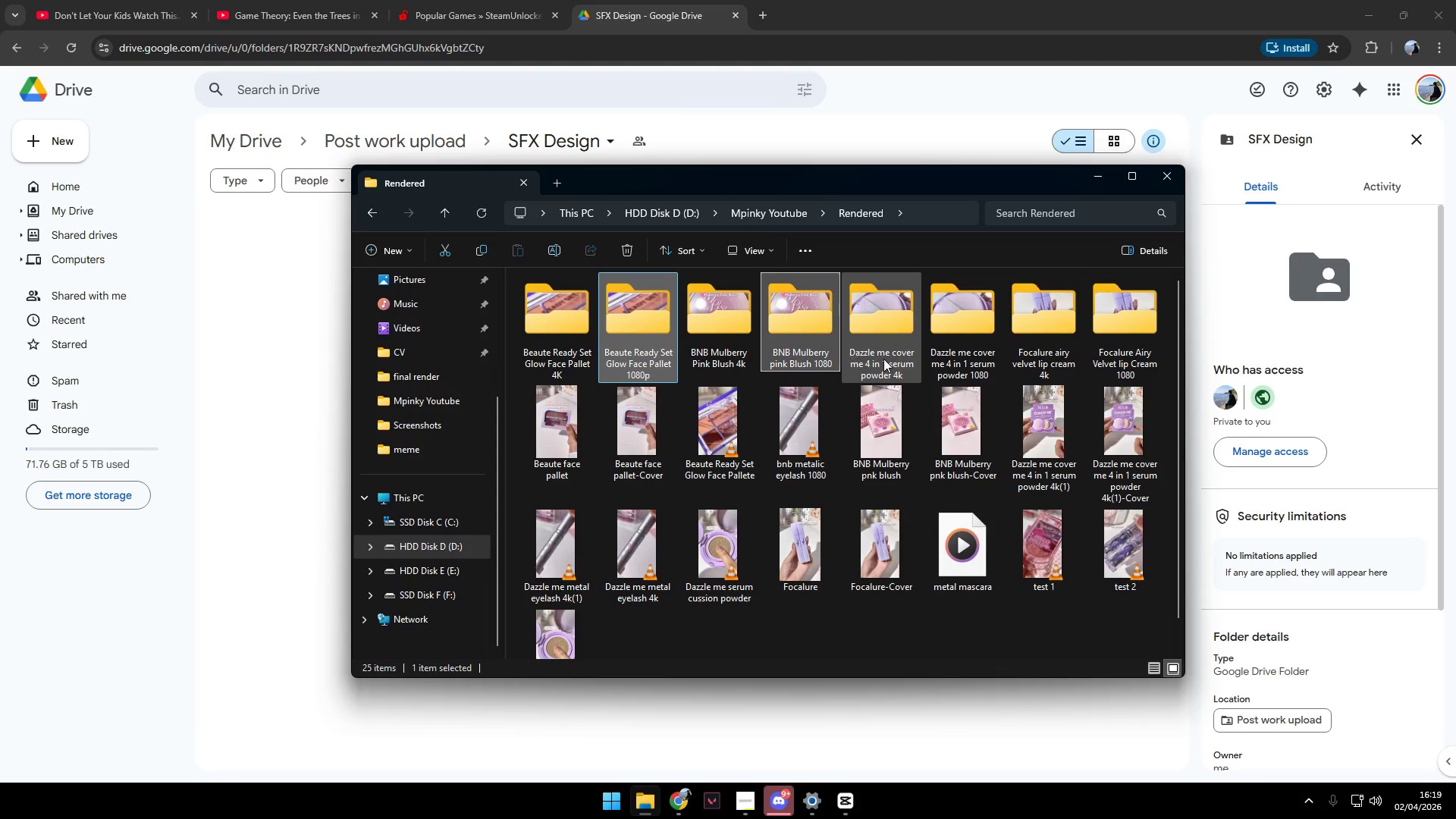 
hold_key(key=ControlLeft, duration=1.51)
left_click([978, 312])
 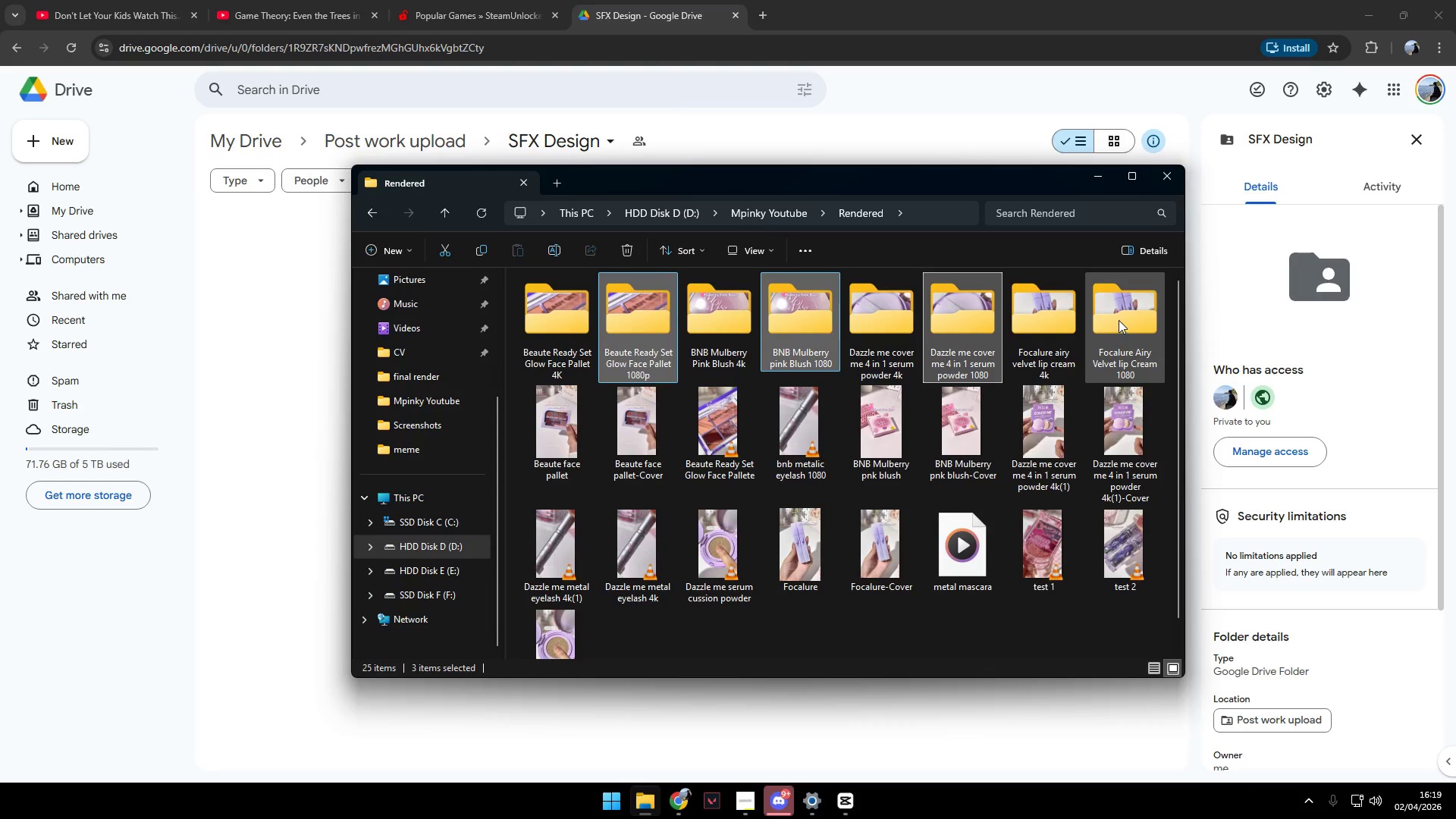 
left_click([1119, 320])
 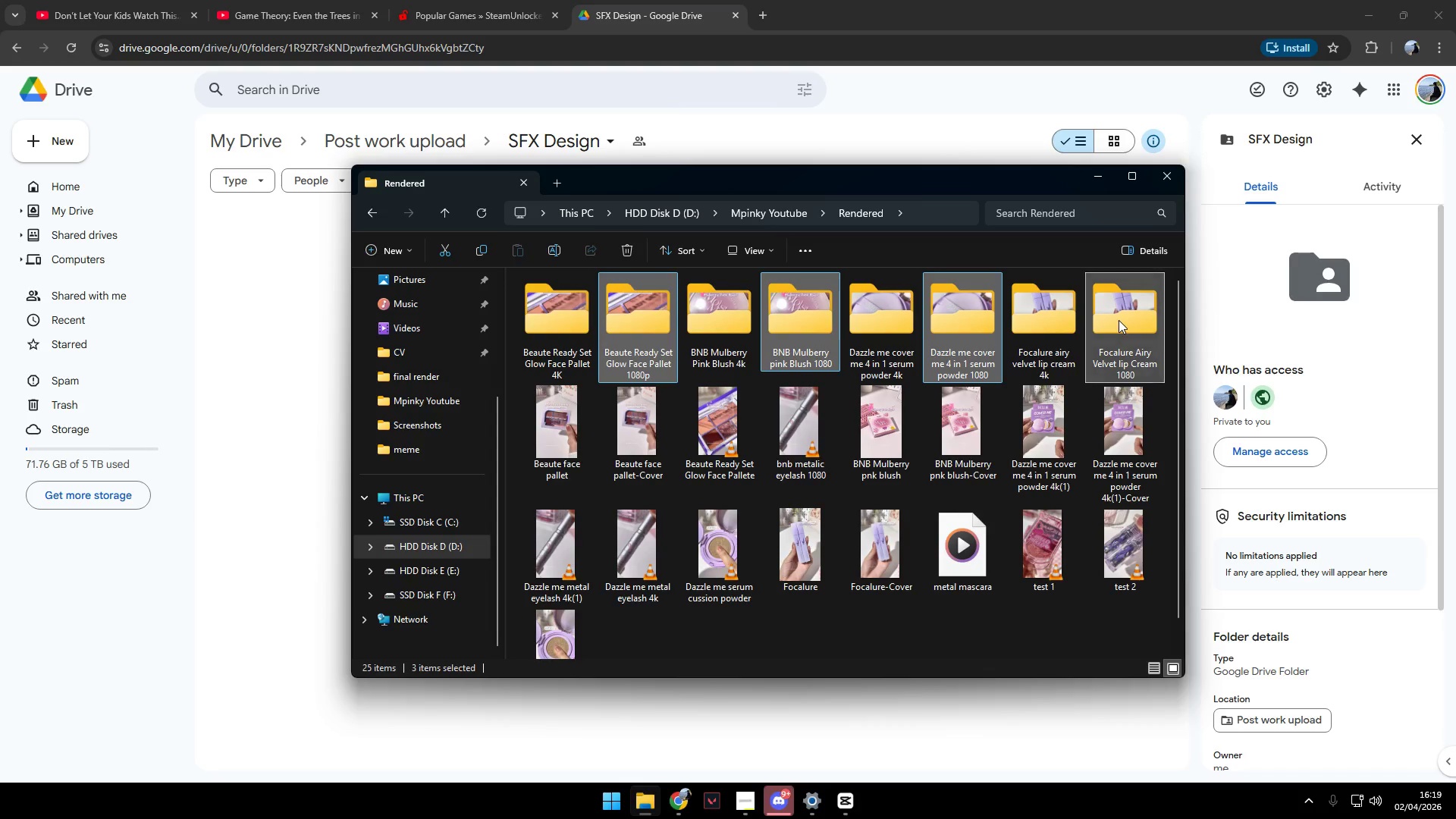 
hold_key(key=ControlLeft, duration=0.69)
 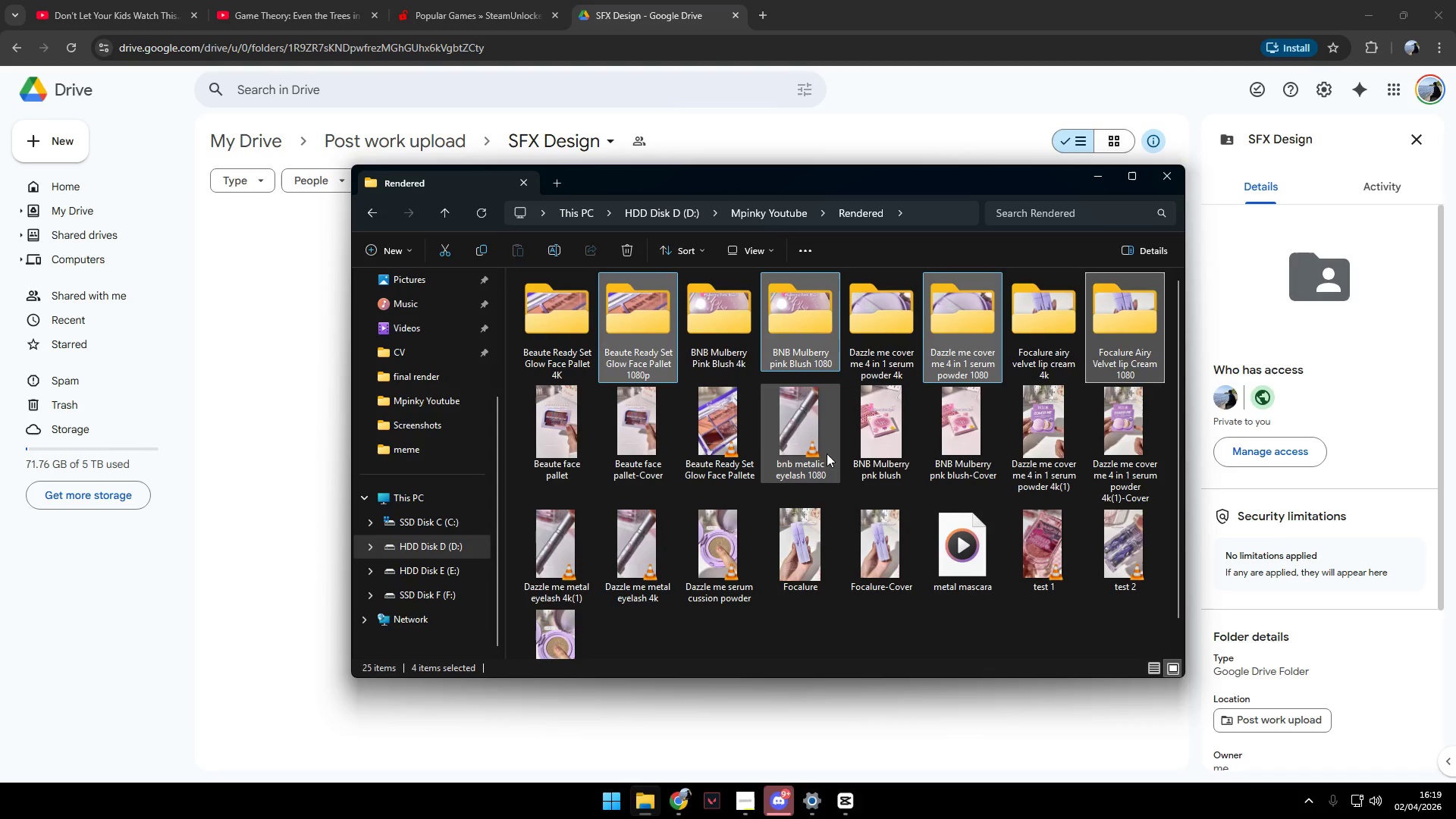 
hold_key(key=ControlLeft, duration=1.5)
left_click([799, 422])
 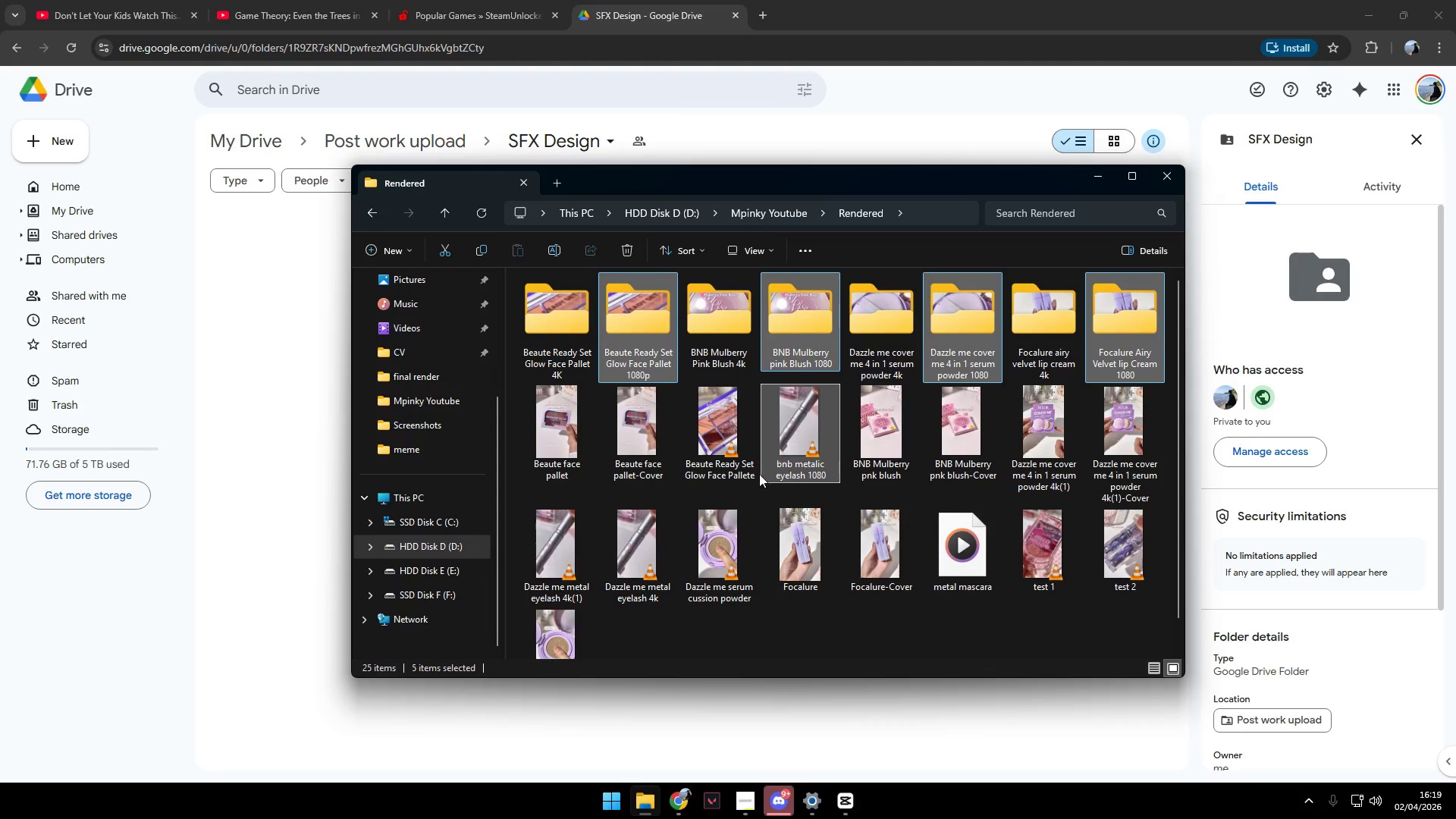 
hold_key(key=ControlLeft, duration=1.5)
 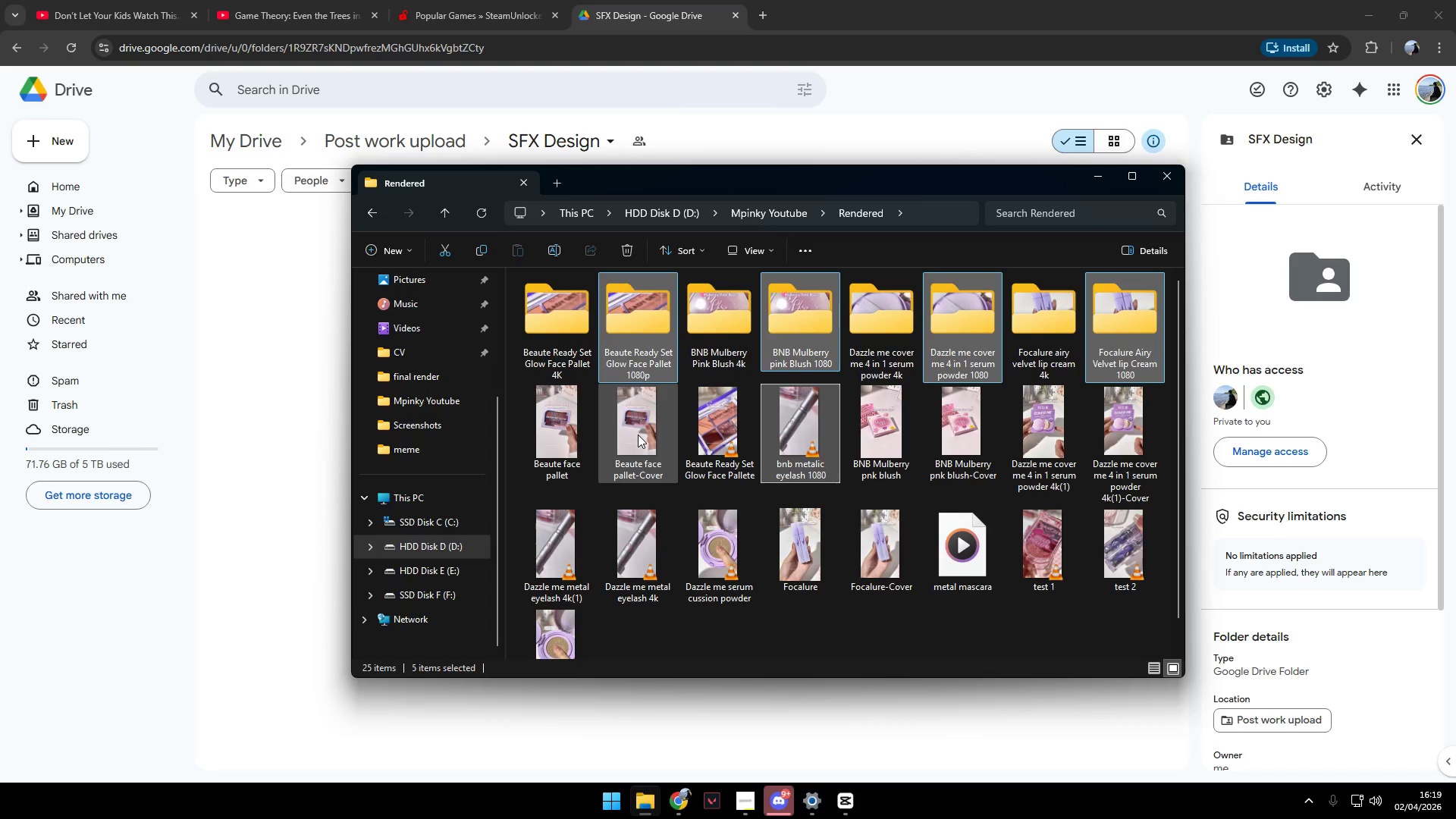 
hold_key(key=ControlLeft, duration=1.31)
 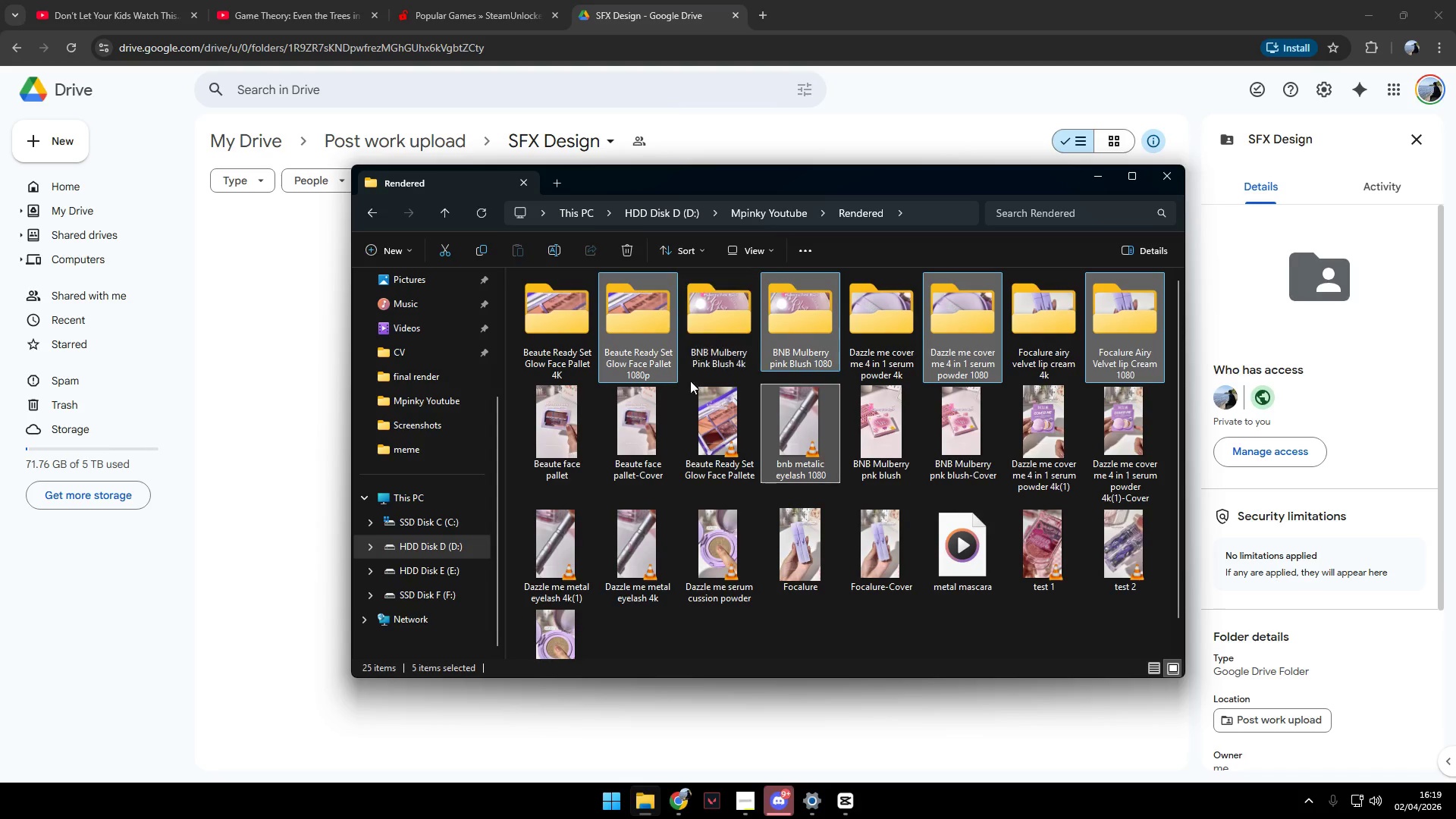 
wait(7.3)
 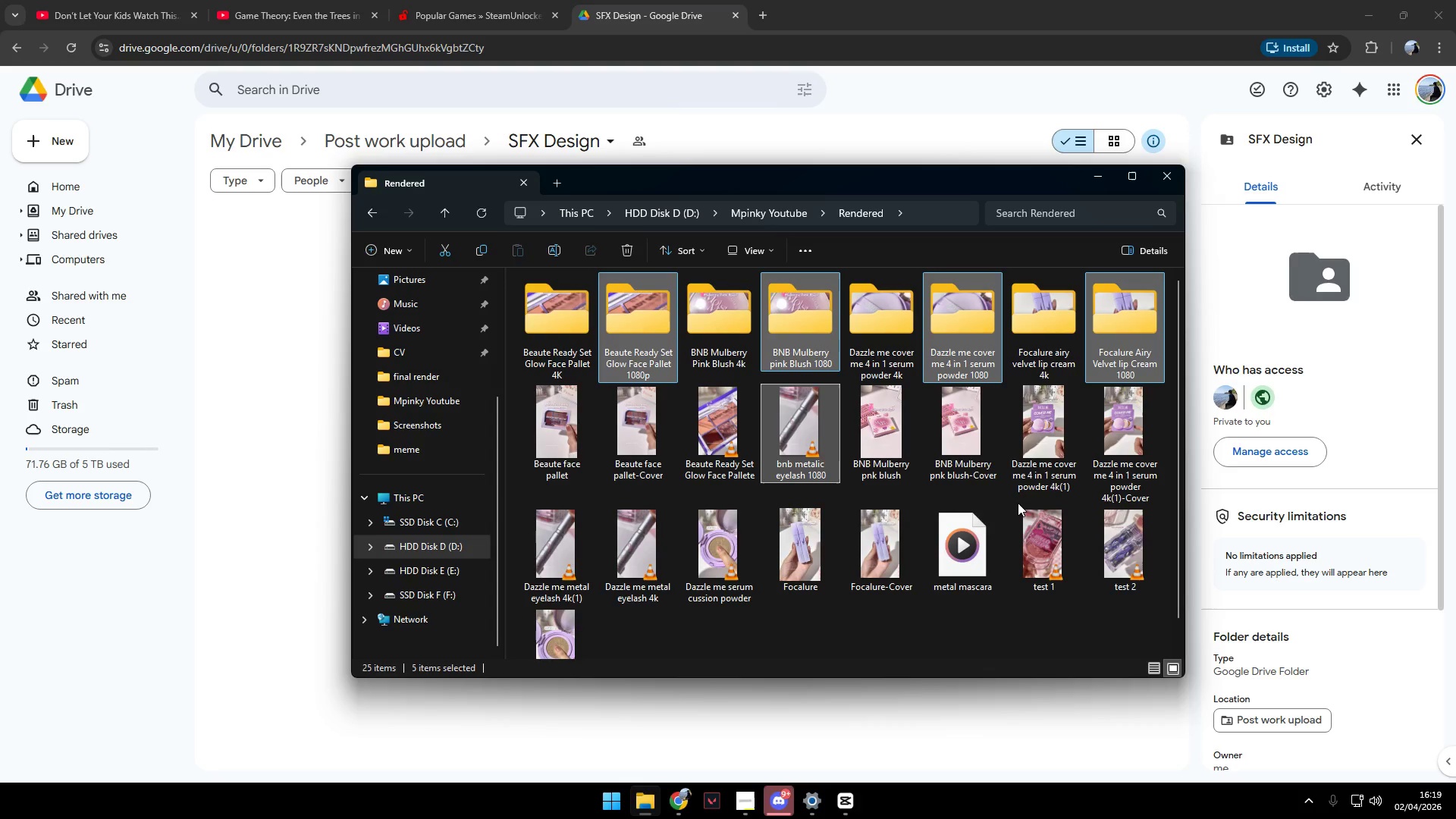 
hold_key(key=ControlLeft, duration=1.52)
 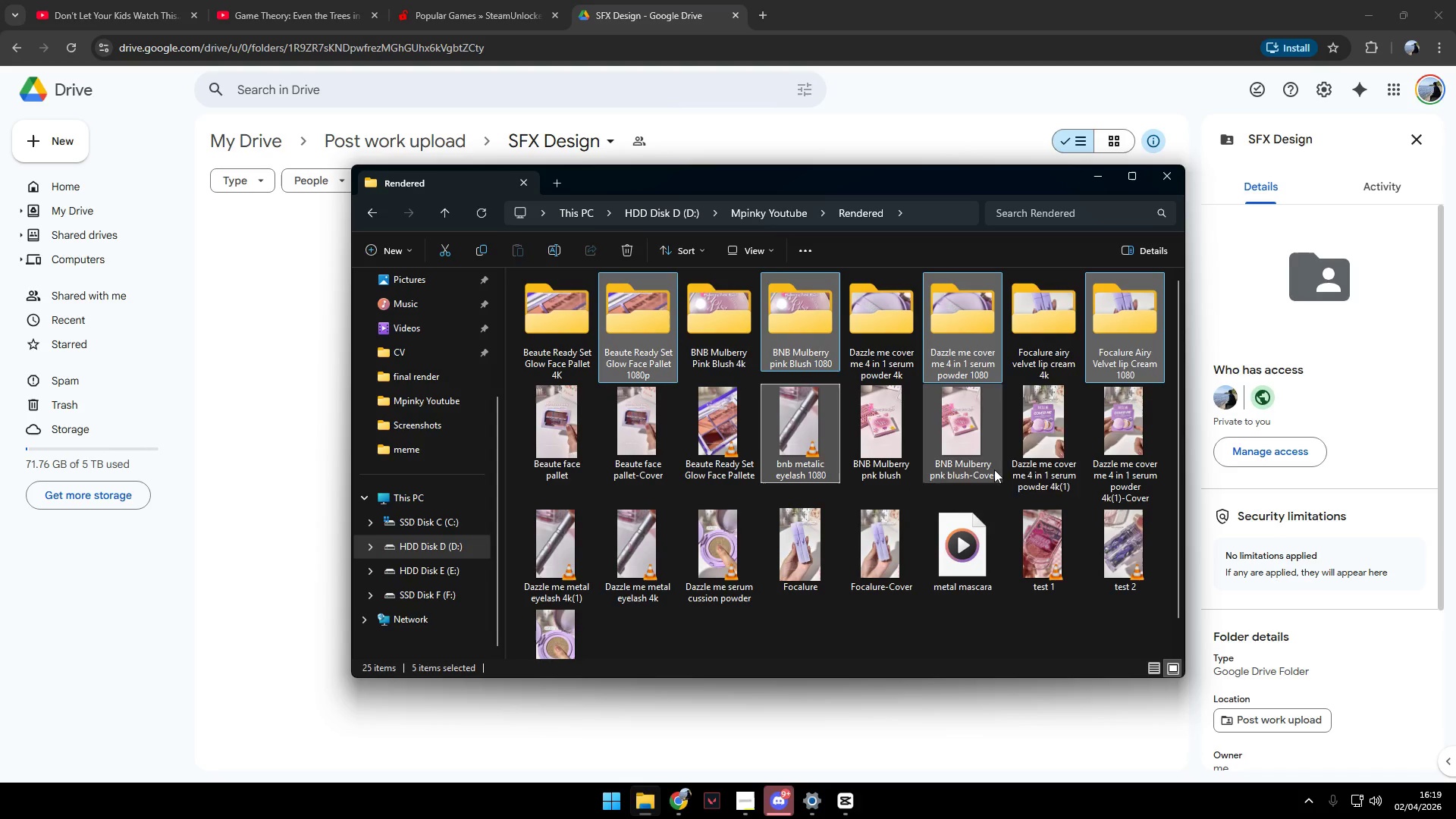 
hold_key(key=ControlLeft, duration=1.5)
 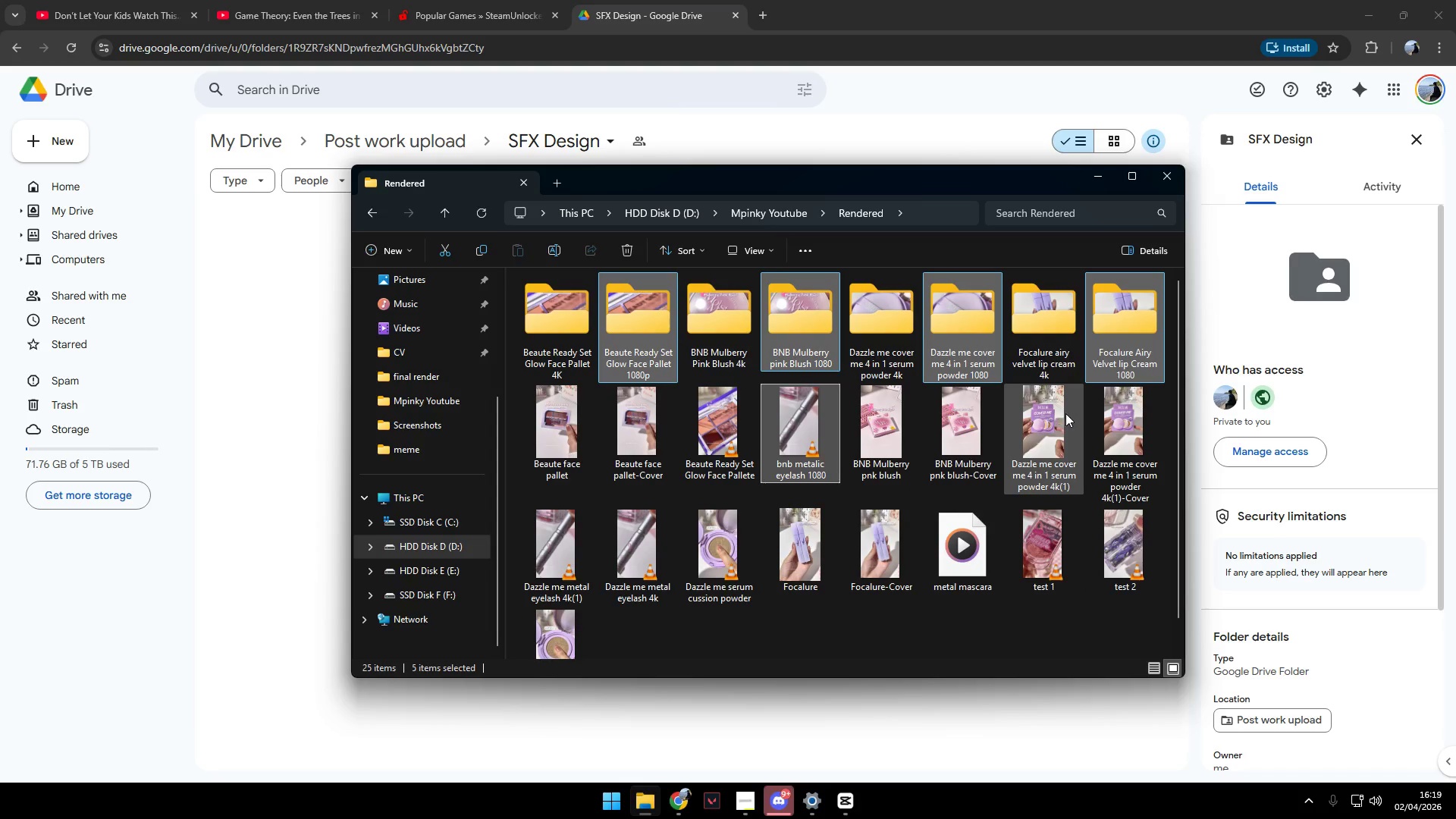 
hold_key(key=ControlLeft, duration=1.51)
 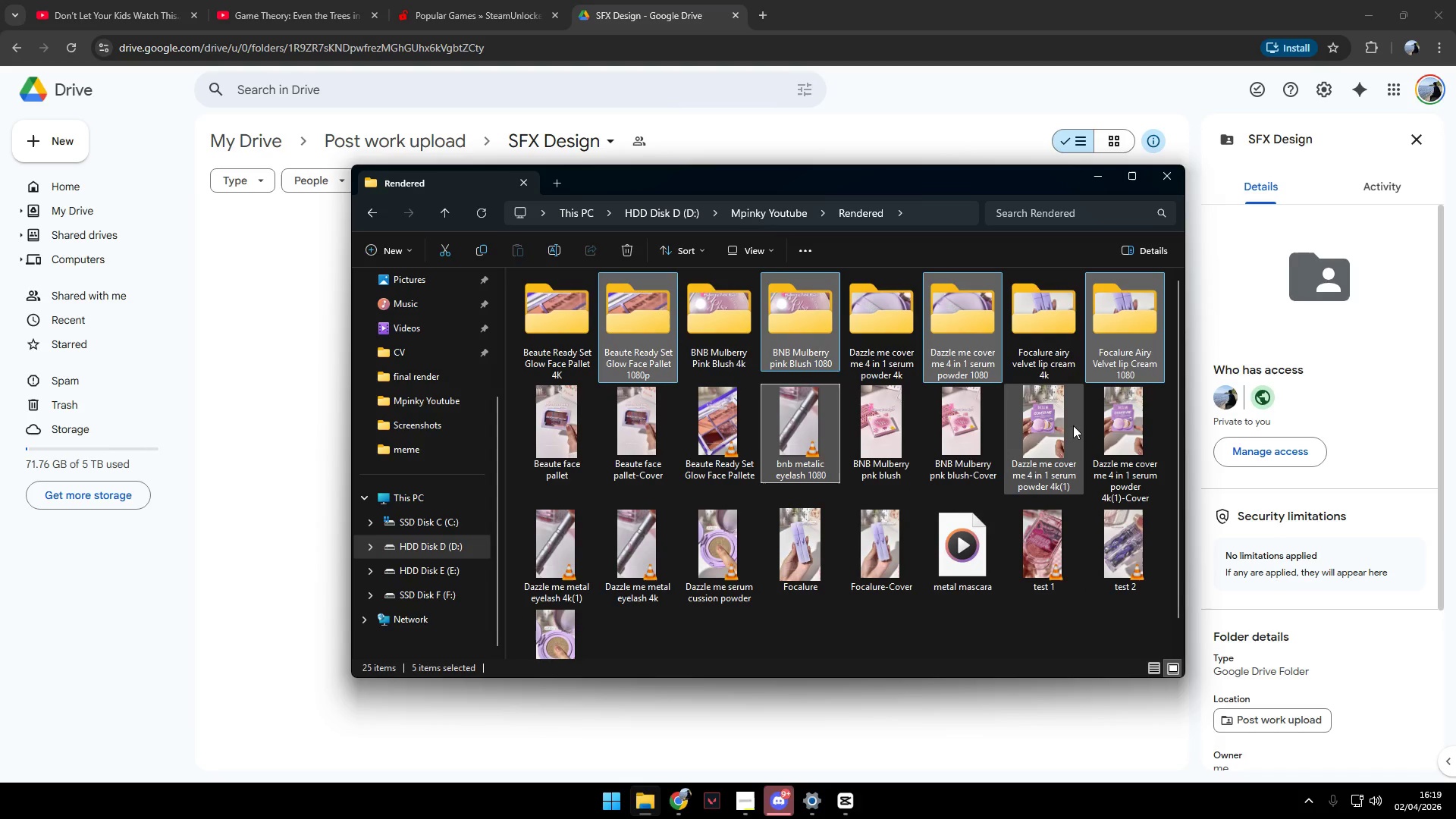 
hold_key(key=ControlLeft, duration=0.64)
 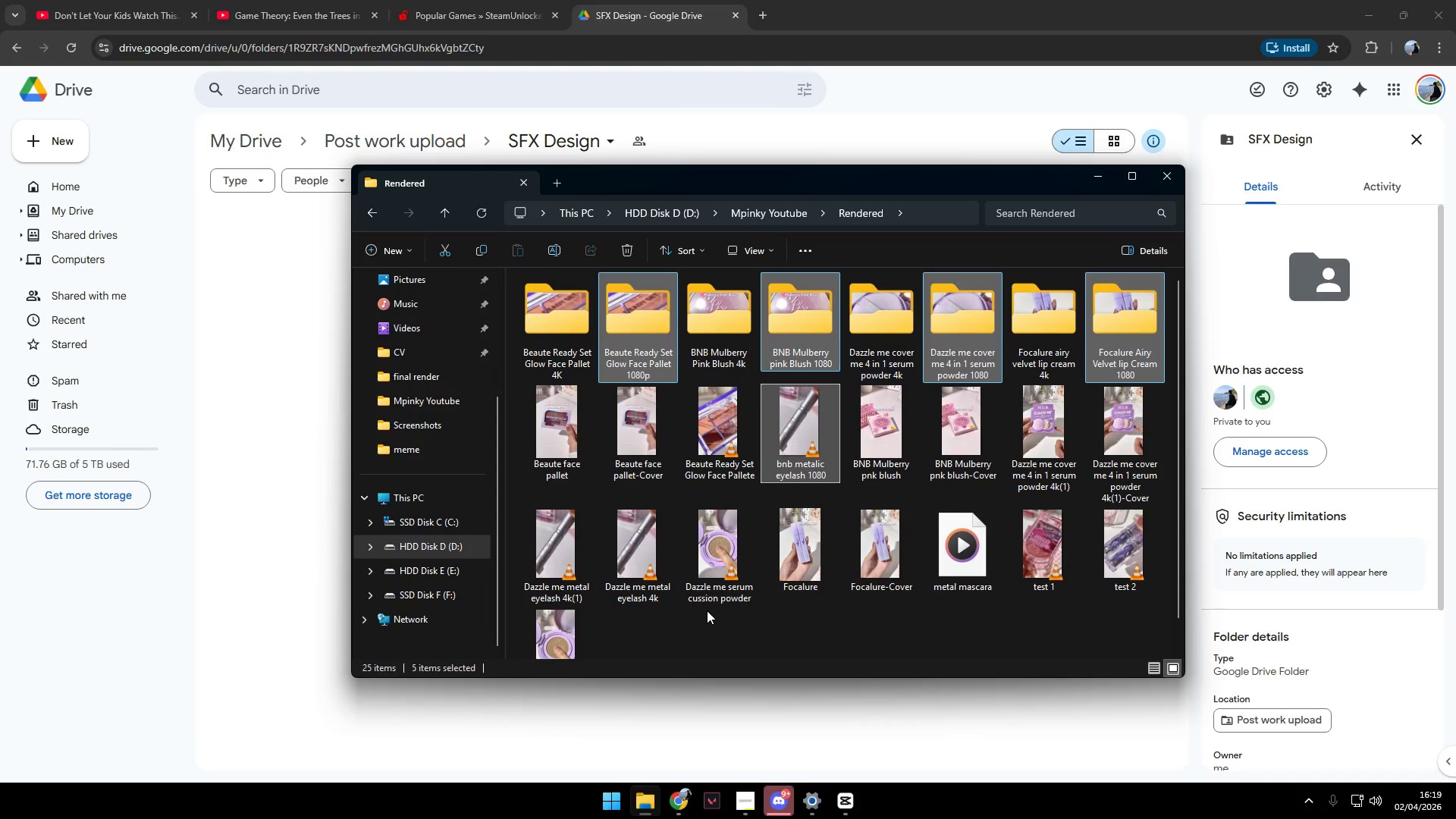 
wait(8.41)
 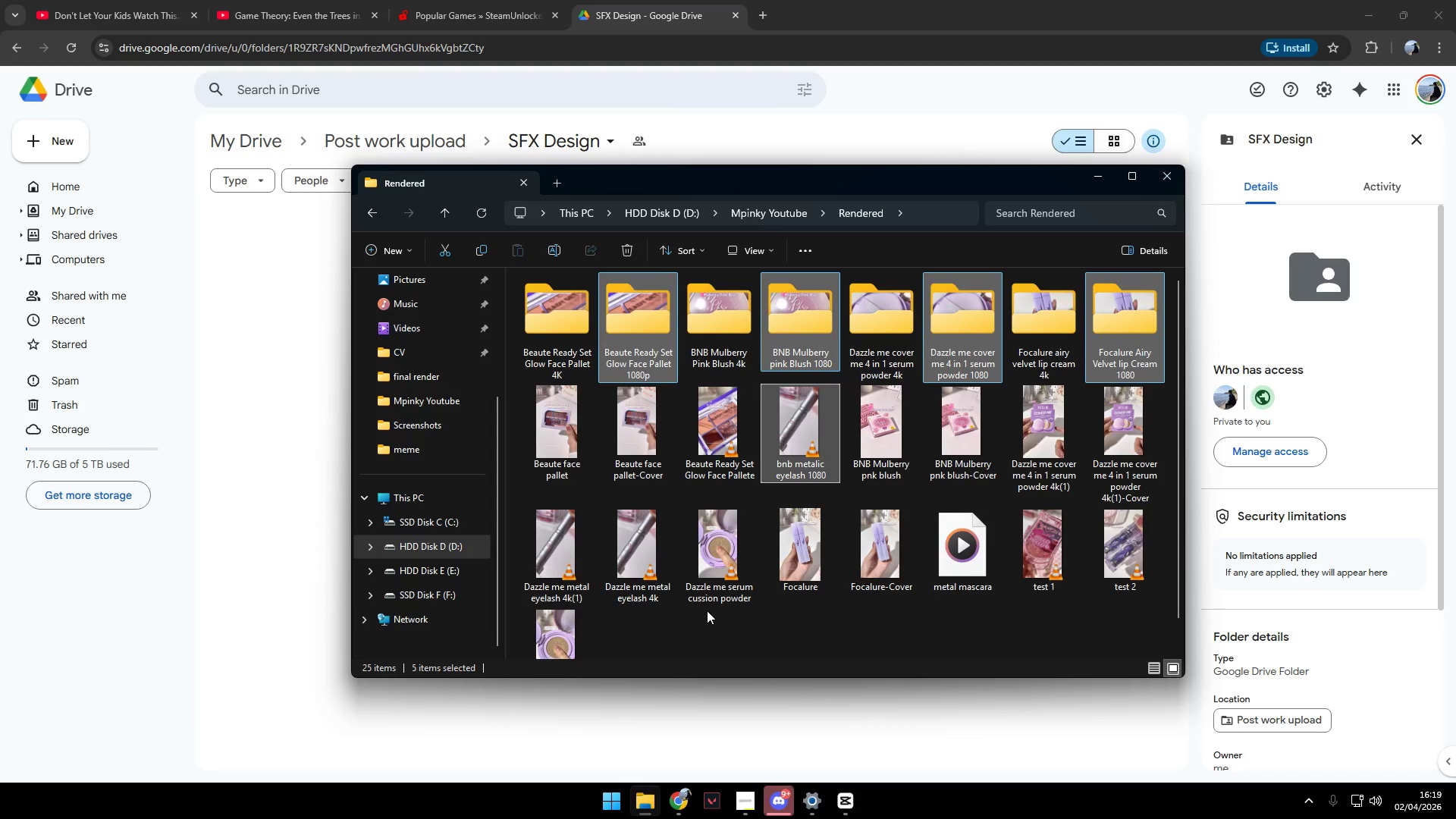 
scroll: coordinate [877, 618], scroll_direction: down, amount: 5.0
 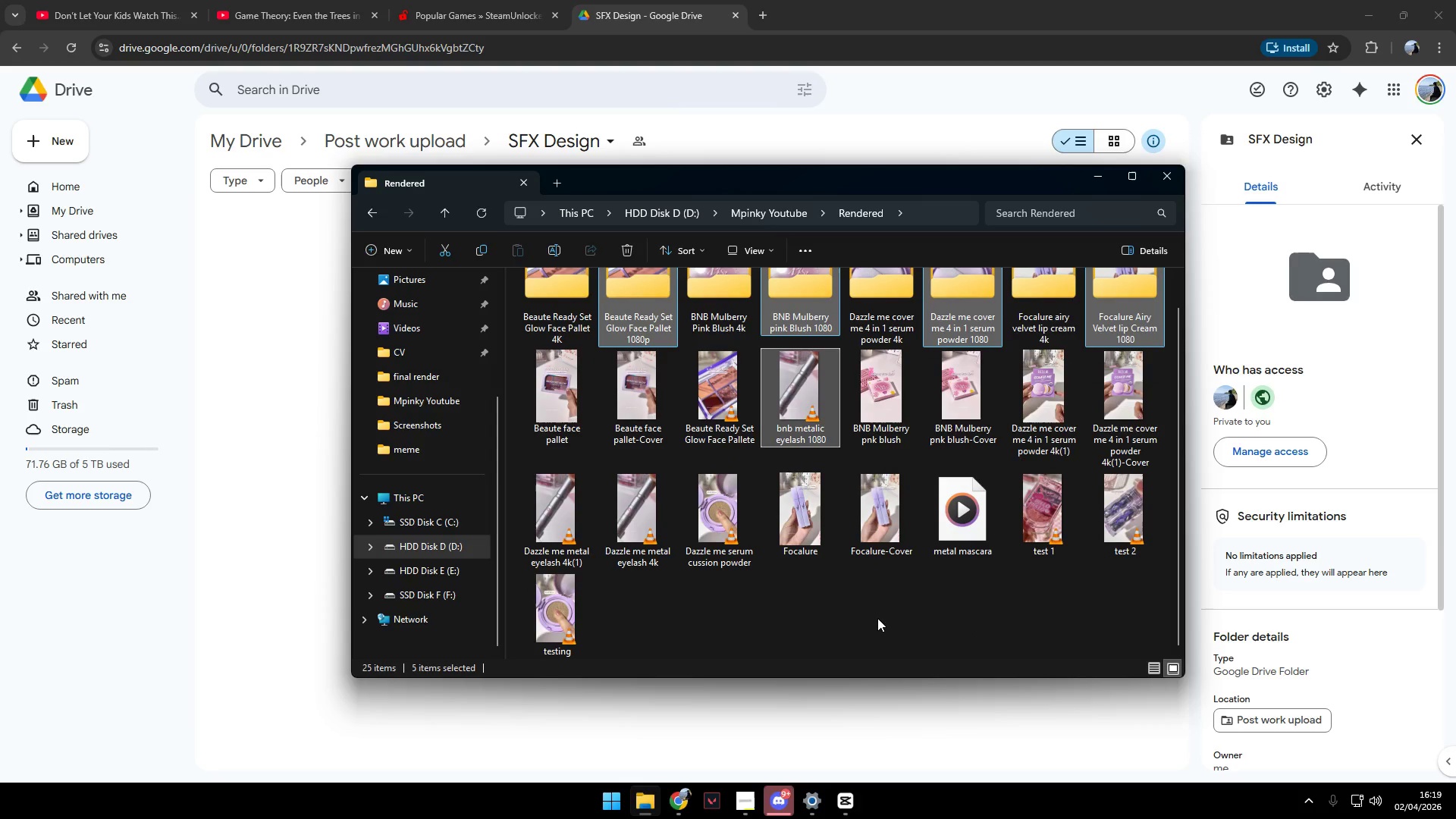 
scroll: coordinate [877, 618], scroll_direction: up, amount: 1.0
 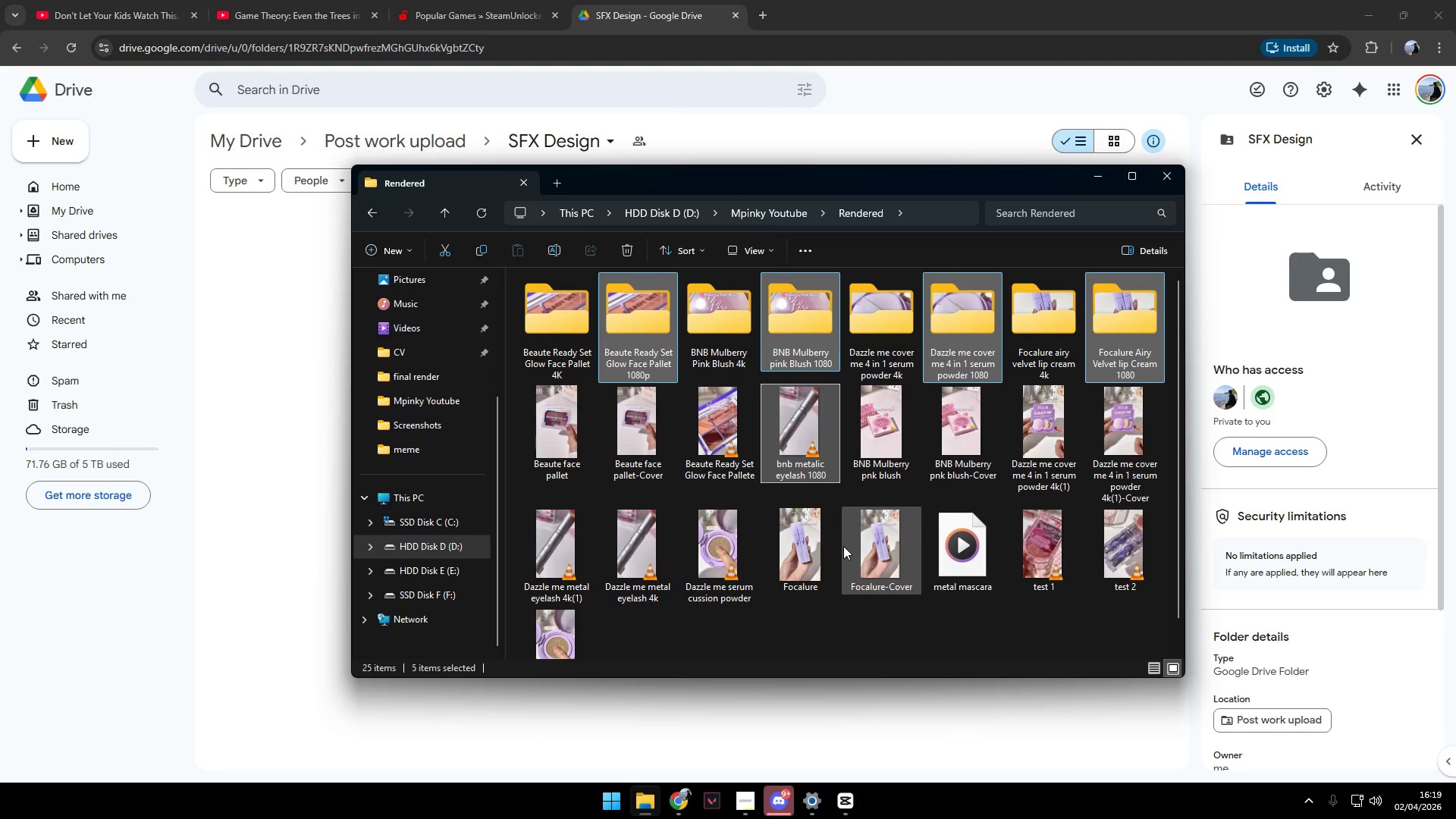 
scroll: coordinate [926, 606], scroll_direction: down, amount: 3.0
 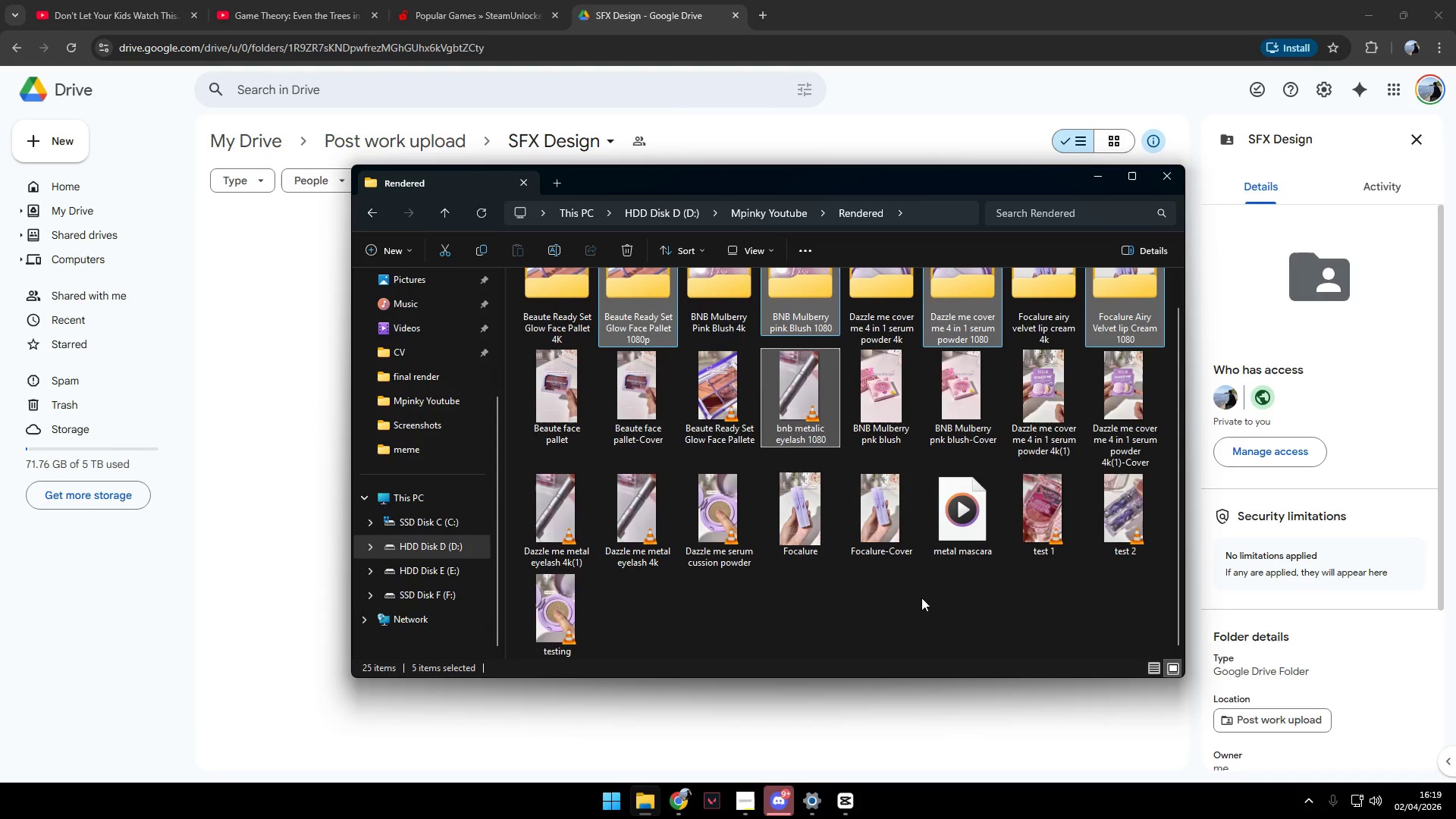 
scroll: coordinate [901, 587], scroll_direction: up, amount: 4.0
 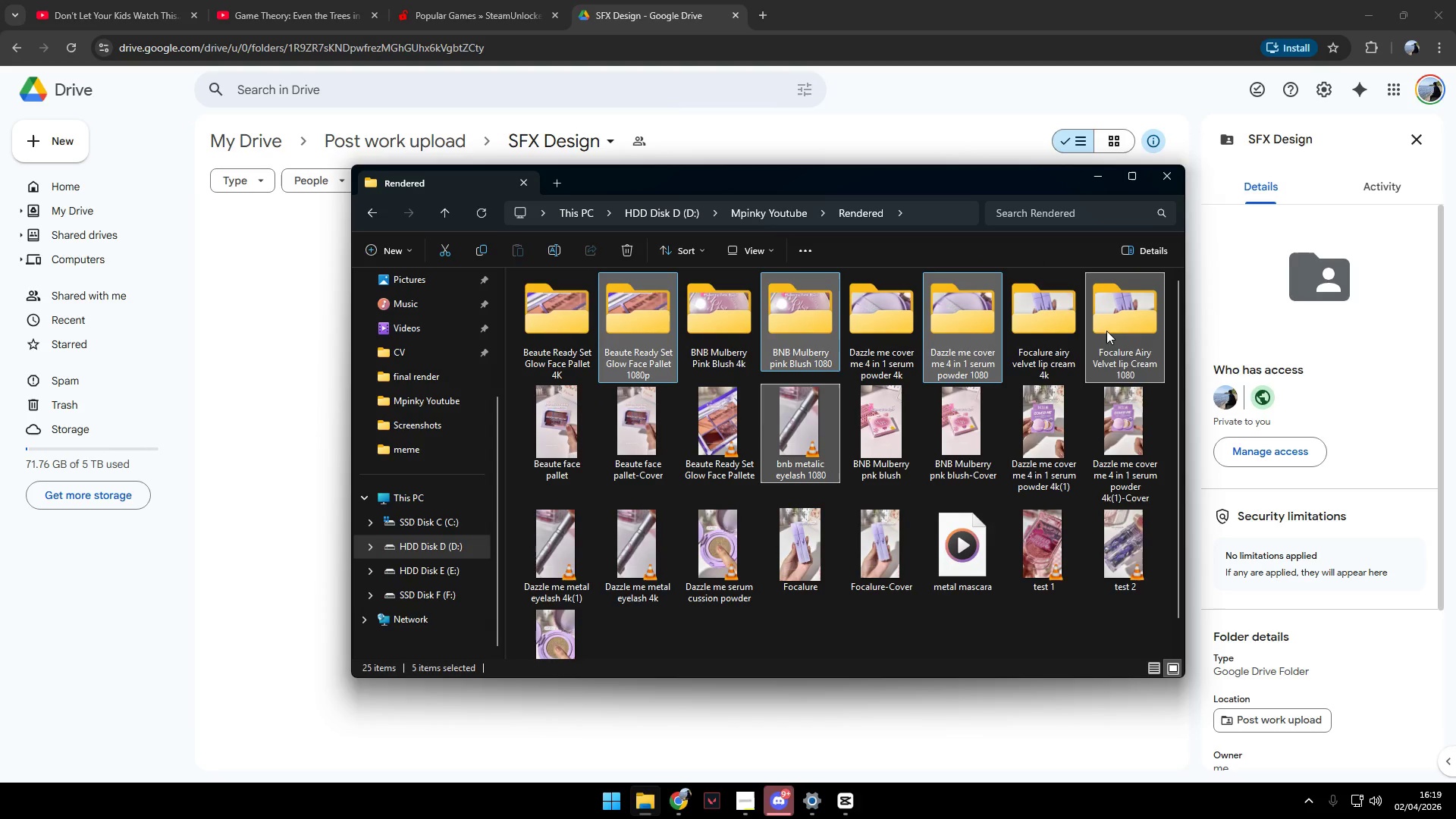 
left_click_drag(start_coordinate=[808, 351], to_coordinate=[281, 331])
 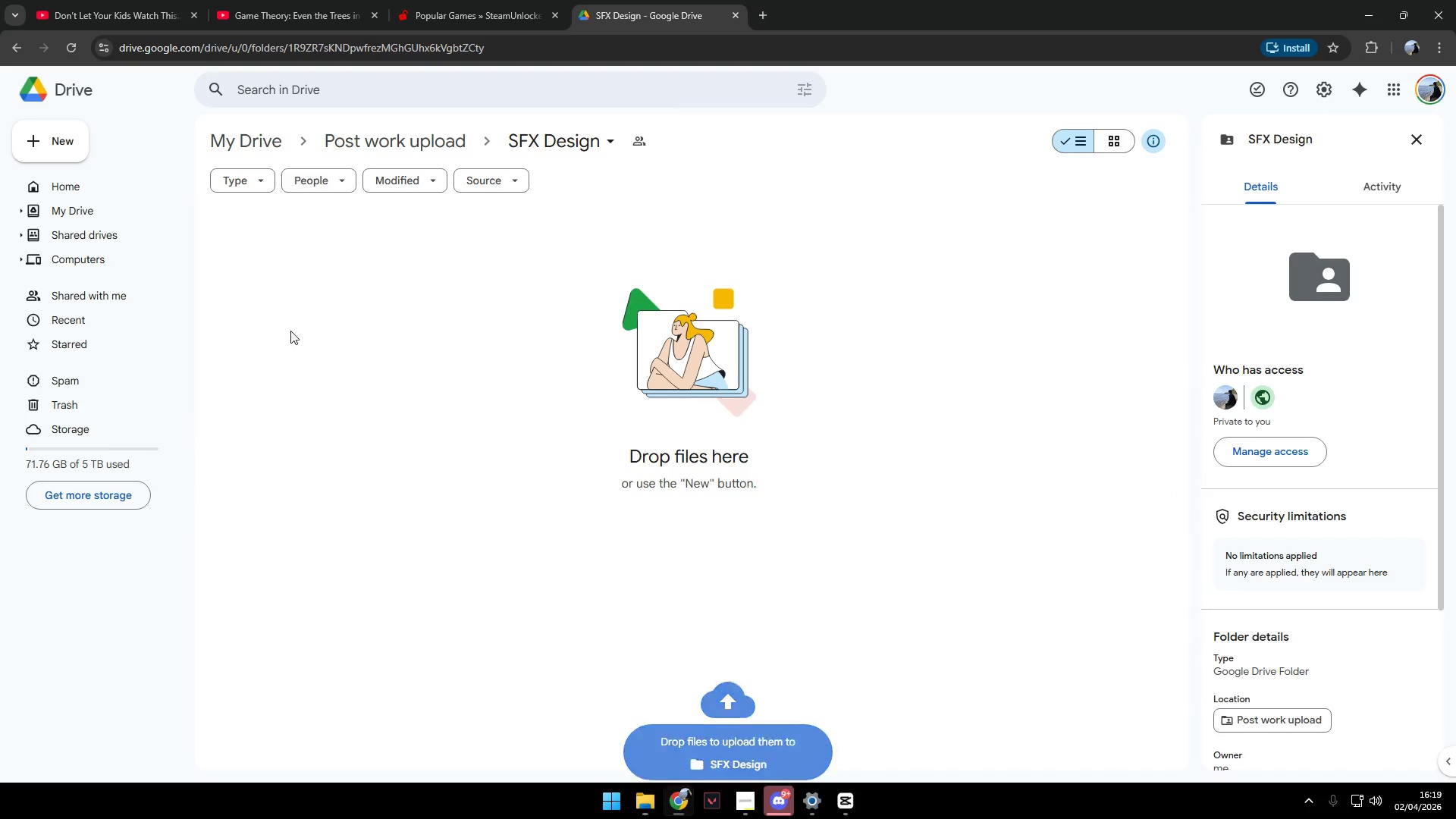 
key(Alt+AltLeft)
 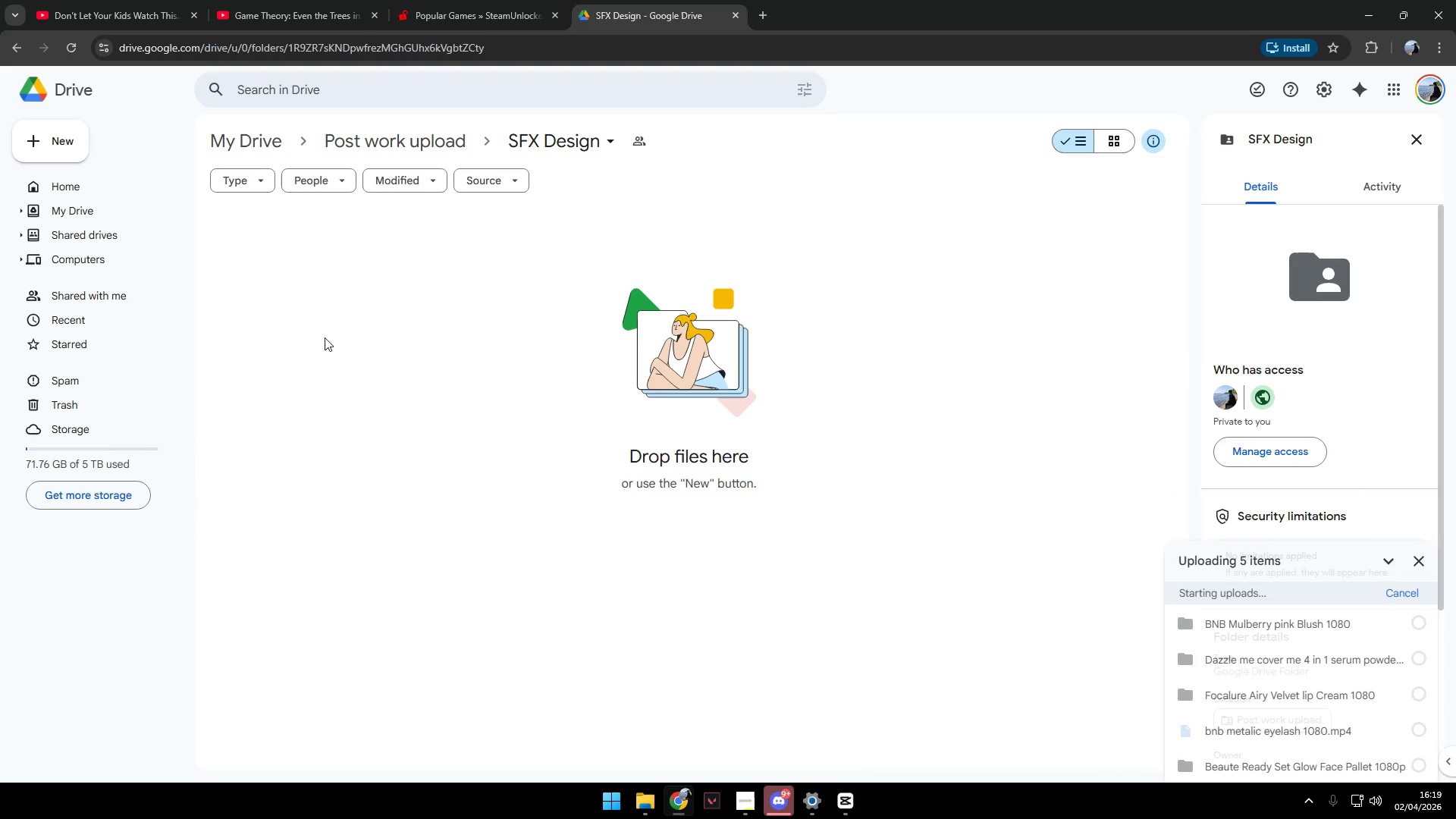 
key(Alt+Tab)
 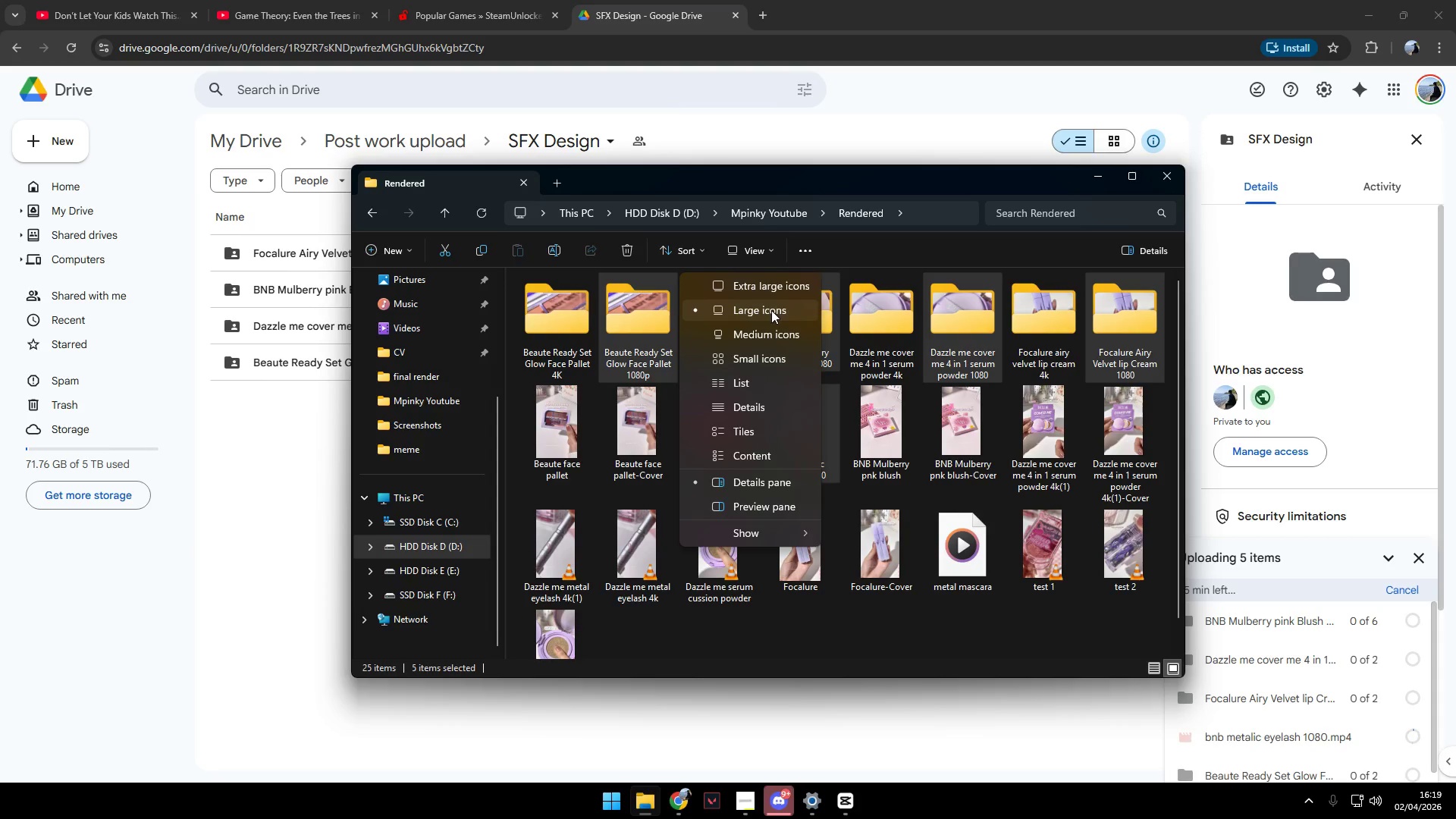 
left_click([770, 381])
 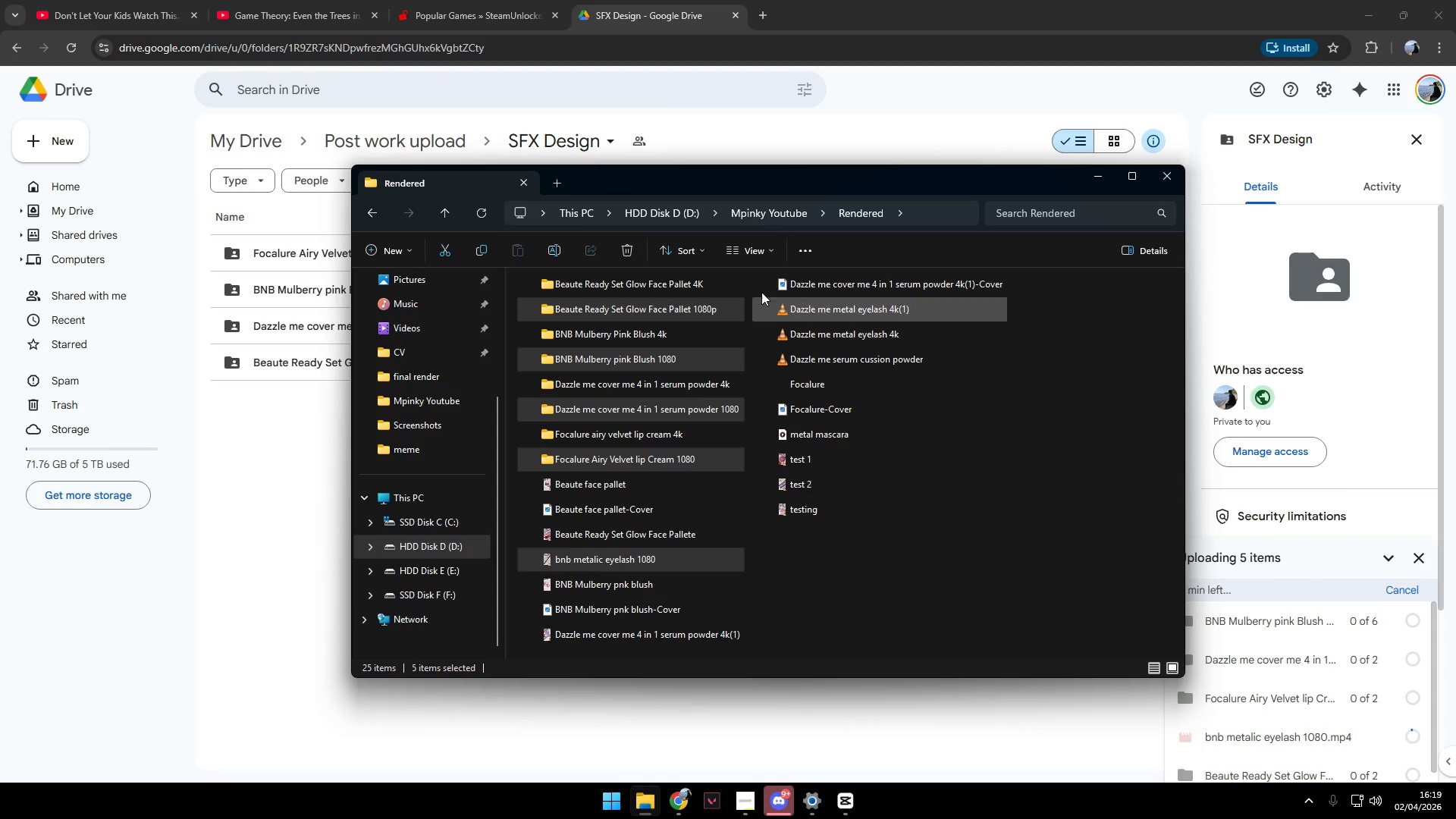 
left_click([755, 253])
 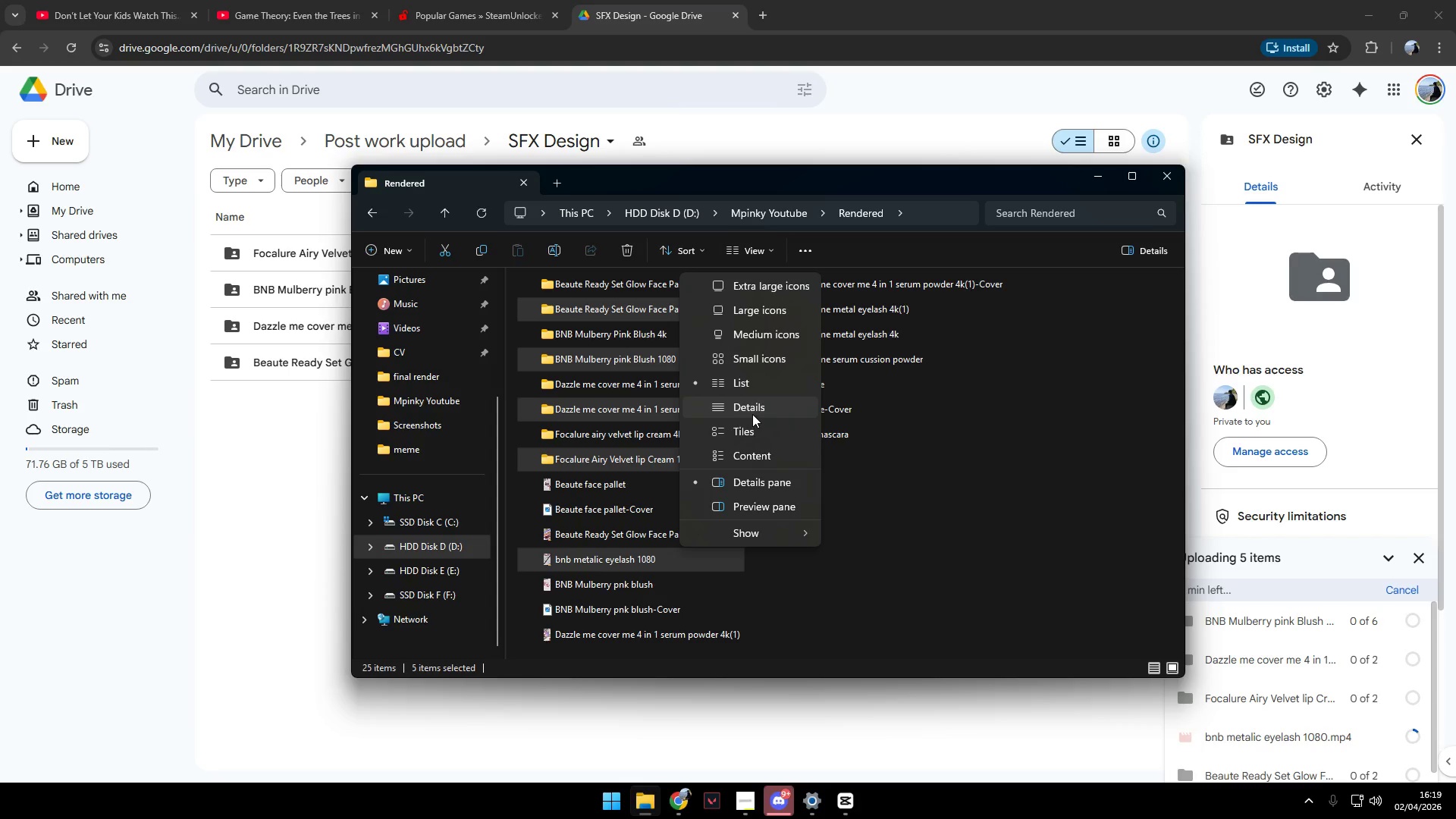 
left_click([755, 405])
 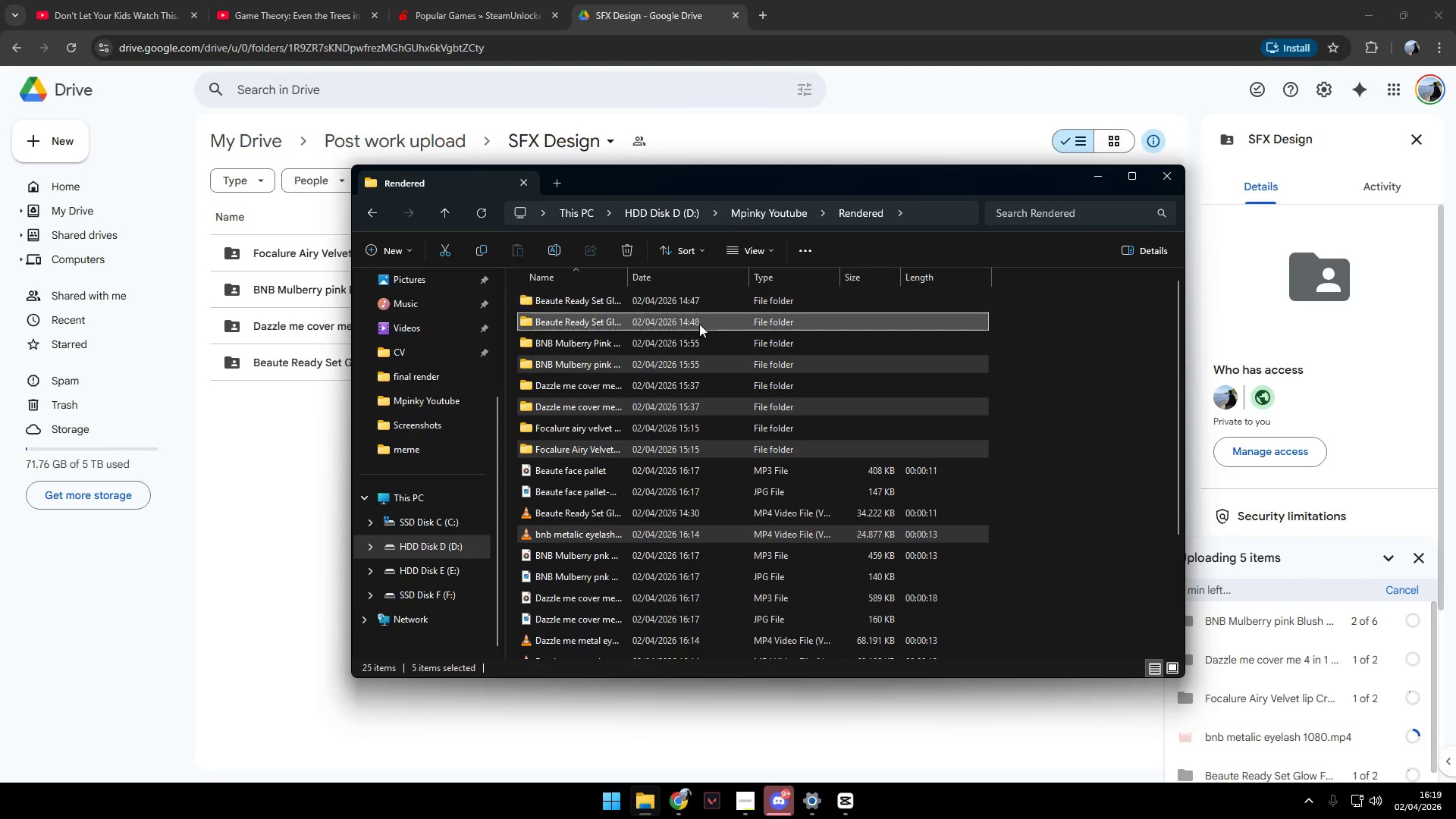 
scroll: coordinate [755, 501], scroll_direction: down, amount: 5.0
 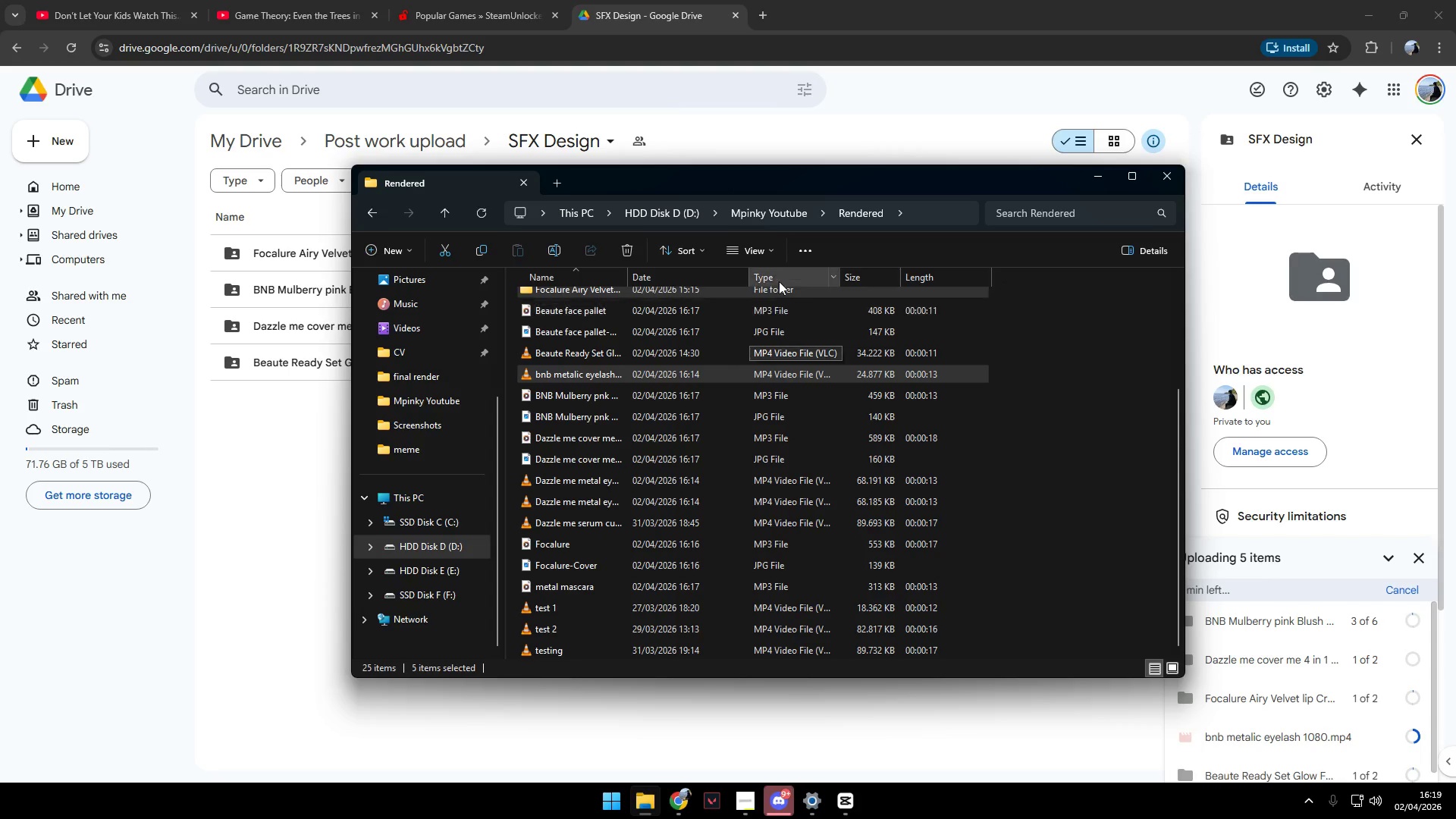 
double_click([779, 277])
 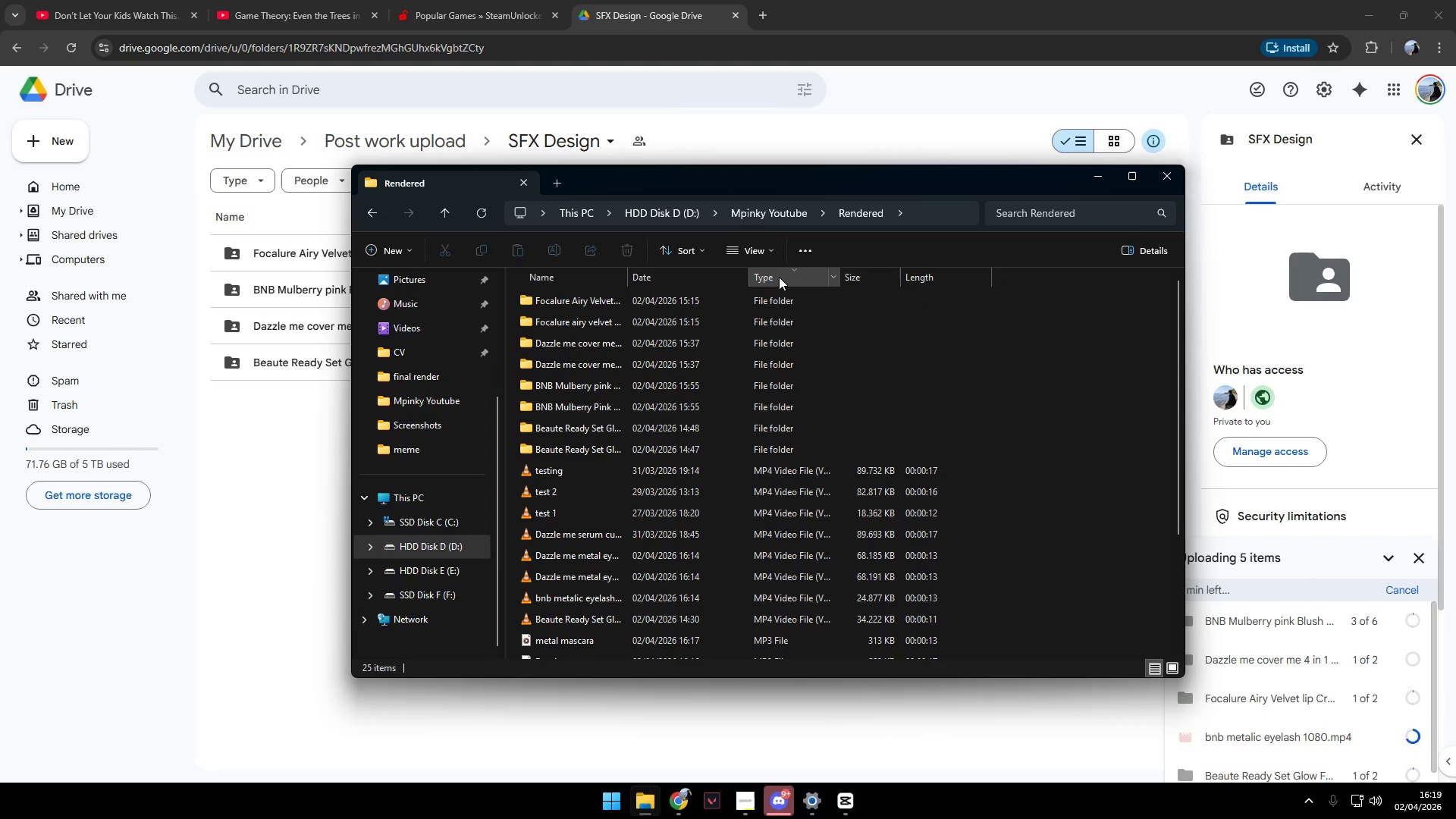 
scroll: coordinate [848, 573], scroll_direction: down, amount: 10.0
 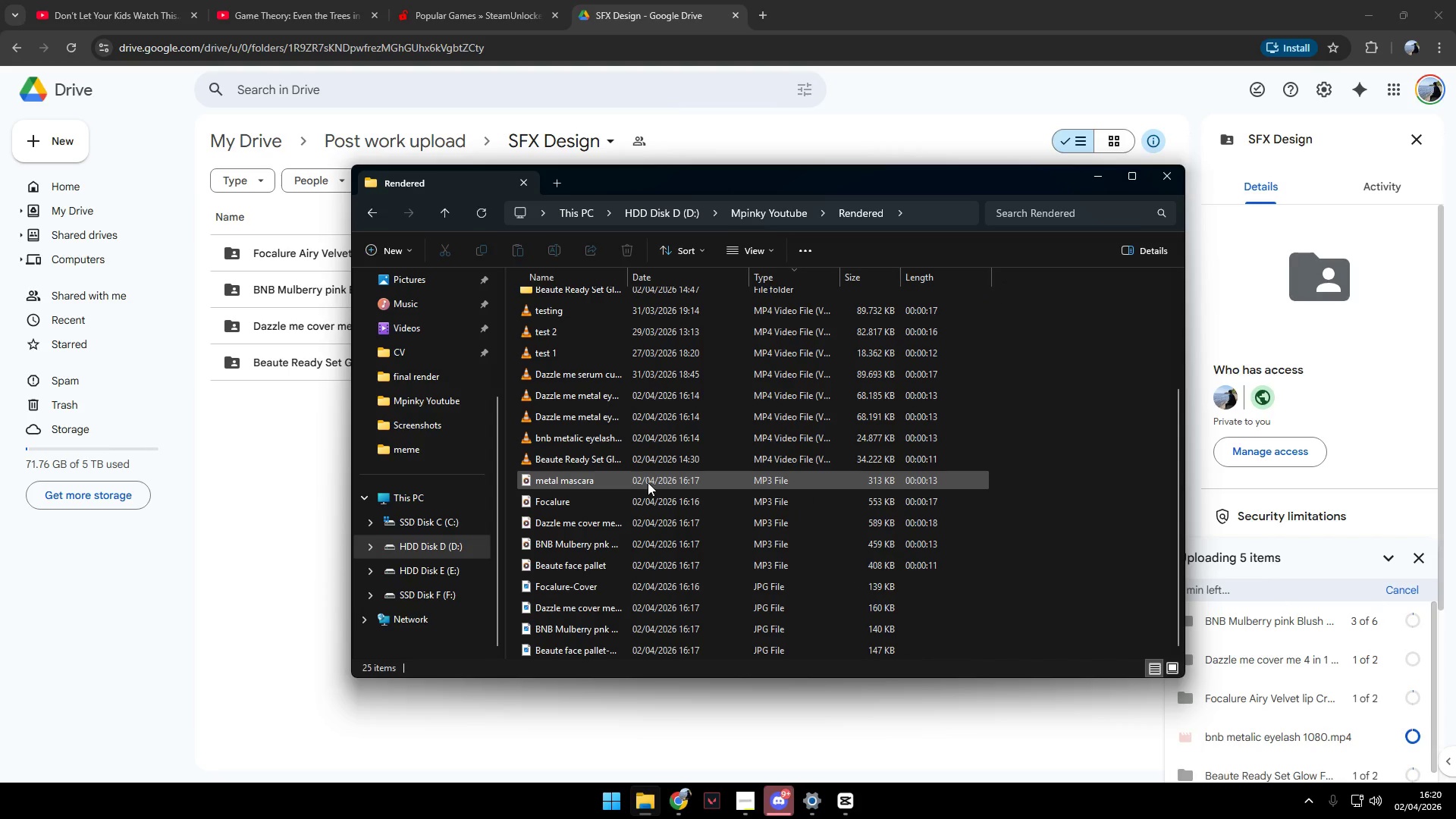 
left_click([621, 481])
 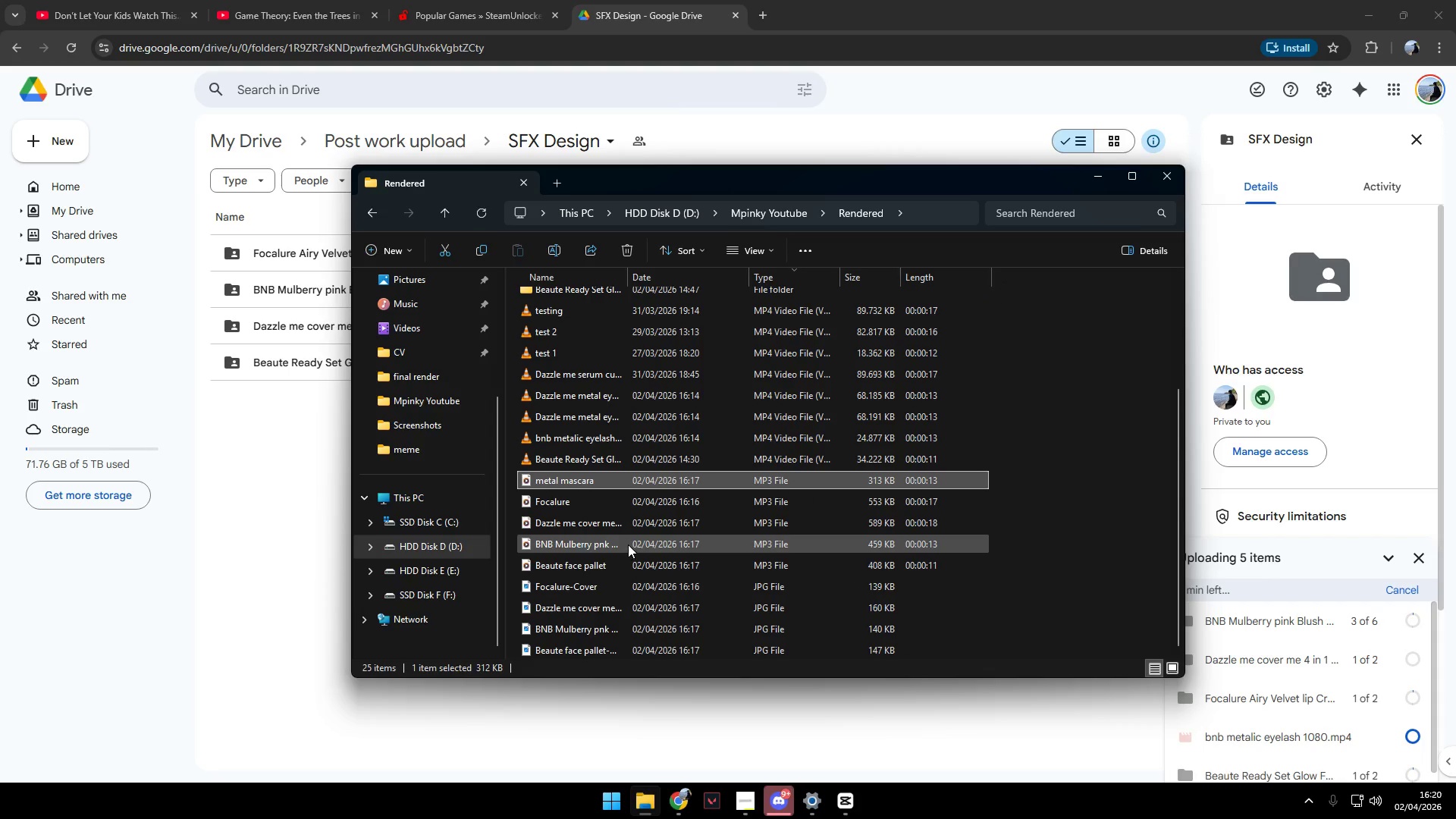 
hold_key(key=ShiftLeft, duration=0.97)
left_click([606, 558])
 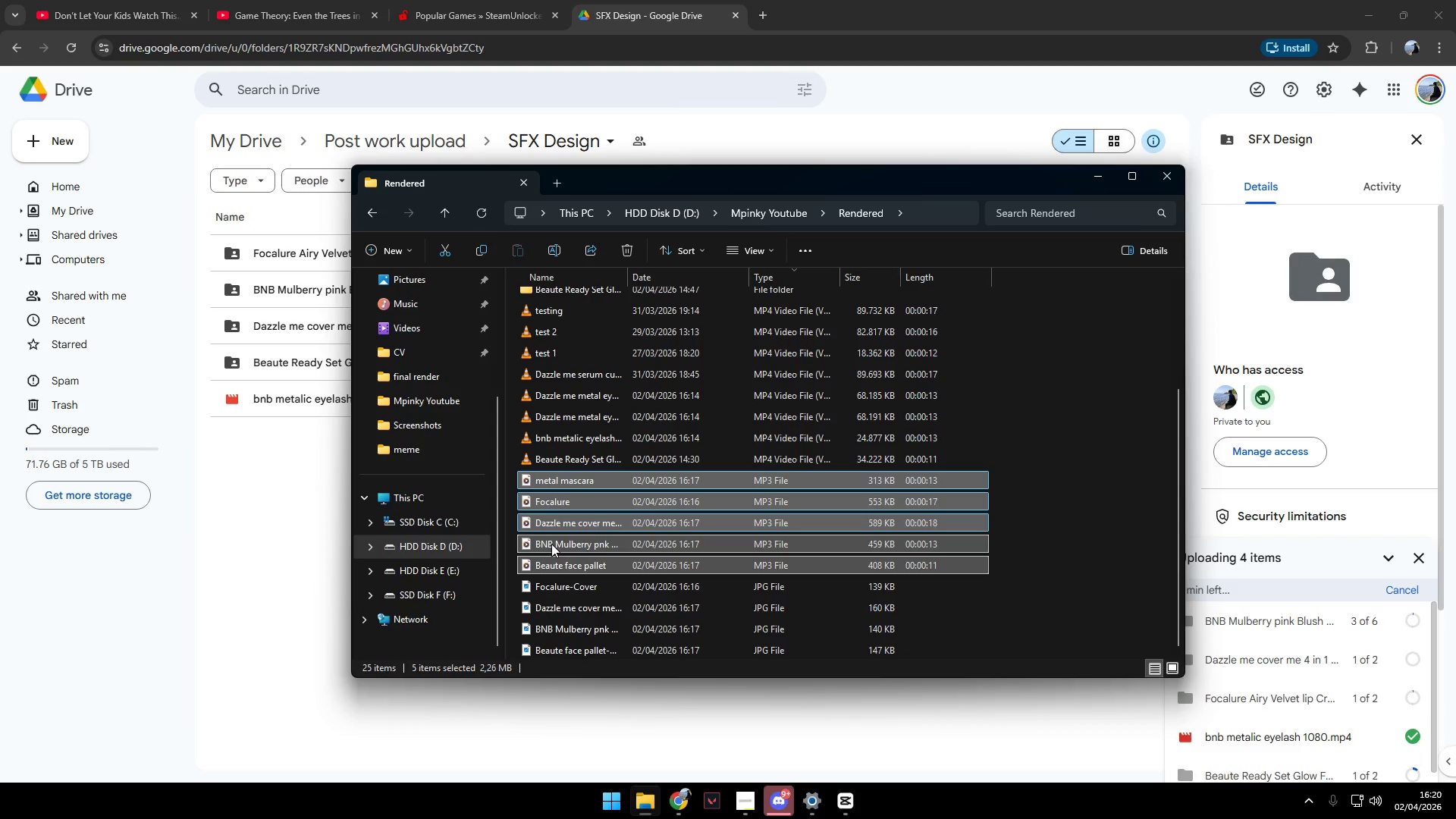 
left_click_drag(start_coordinate=[558, 545], to_coordinate=[300, 495])
 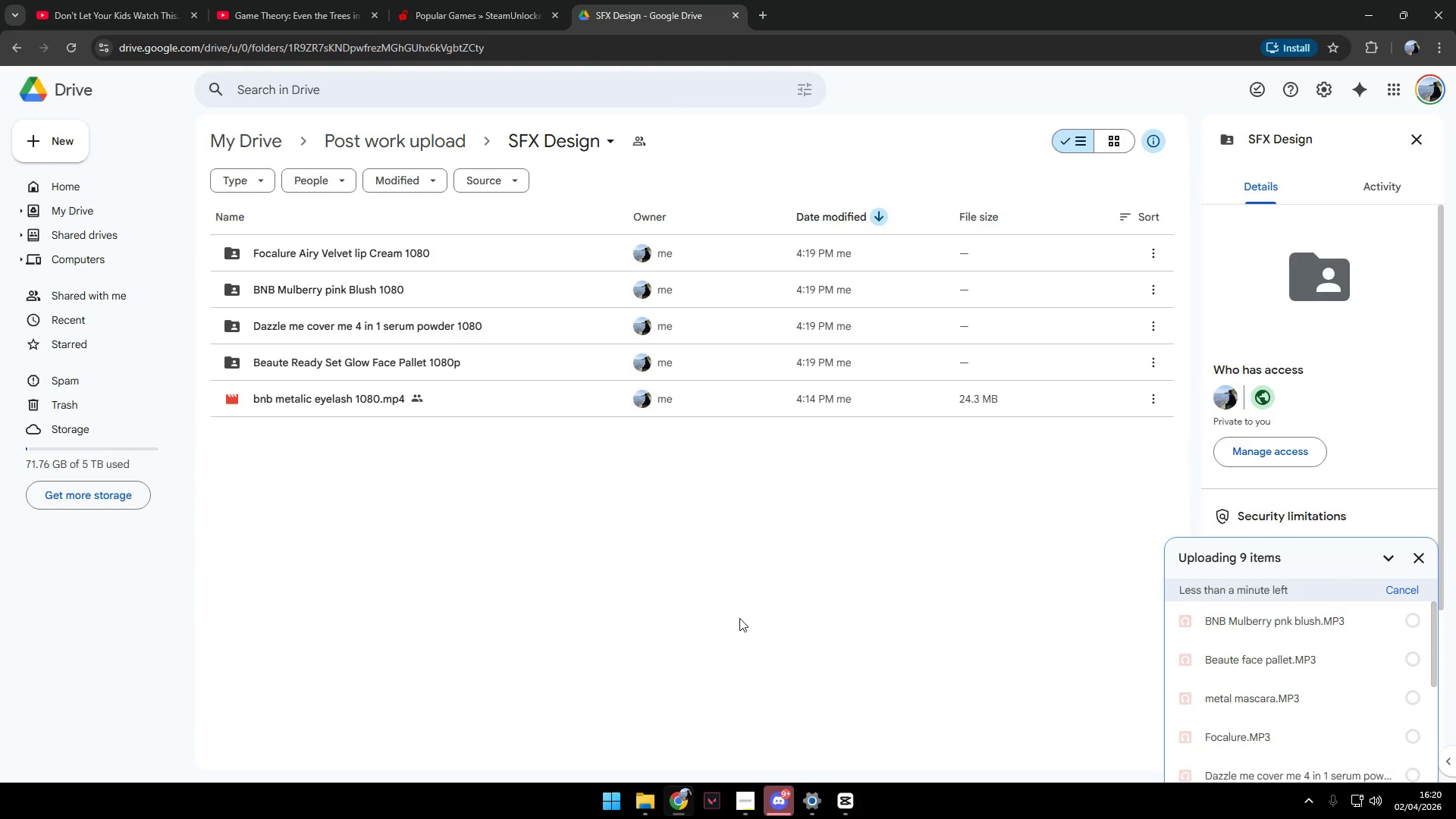 
key(Alt+AltLeft)
 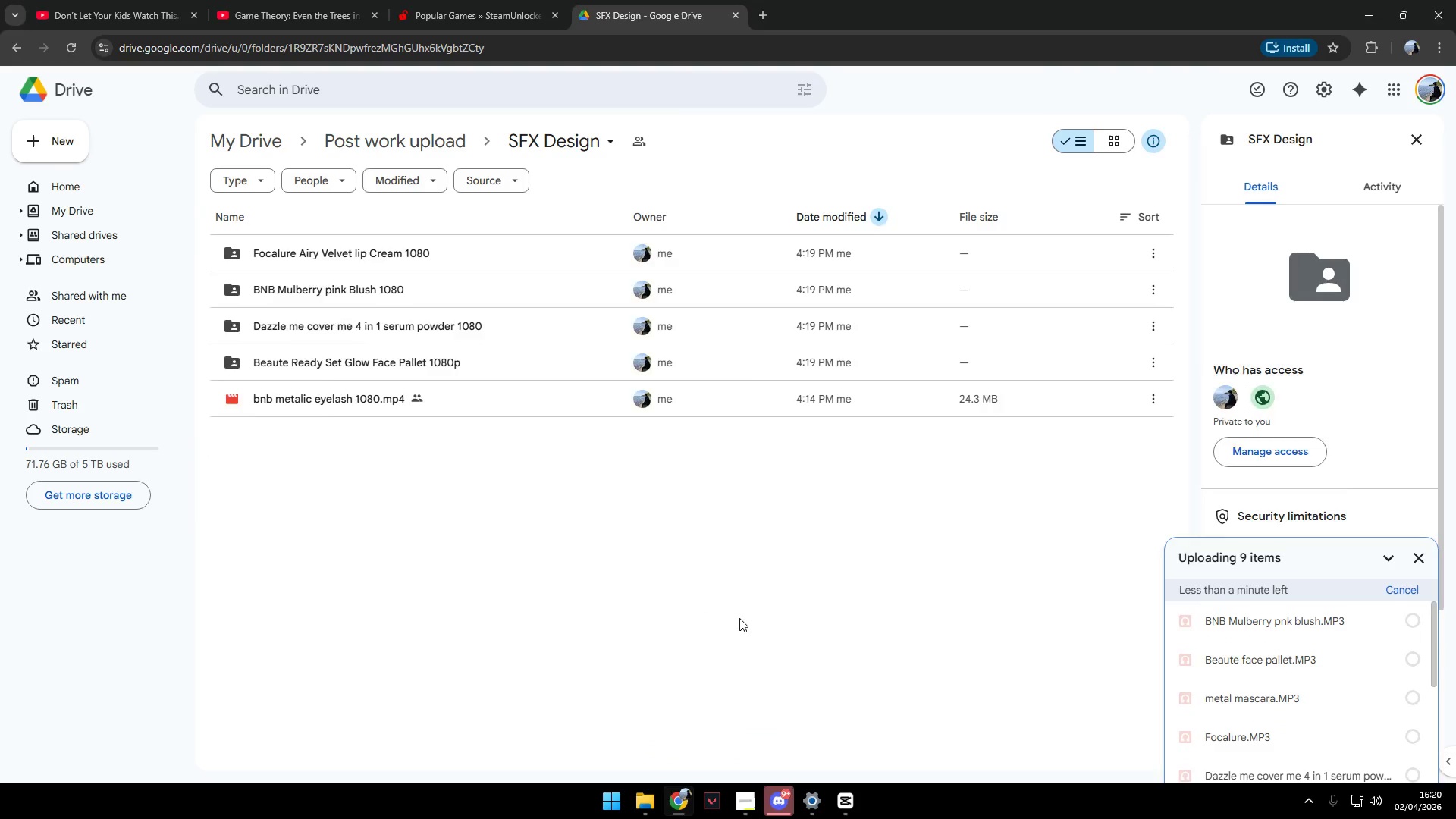 